 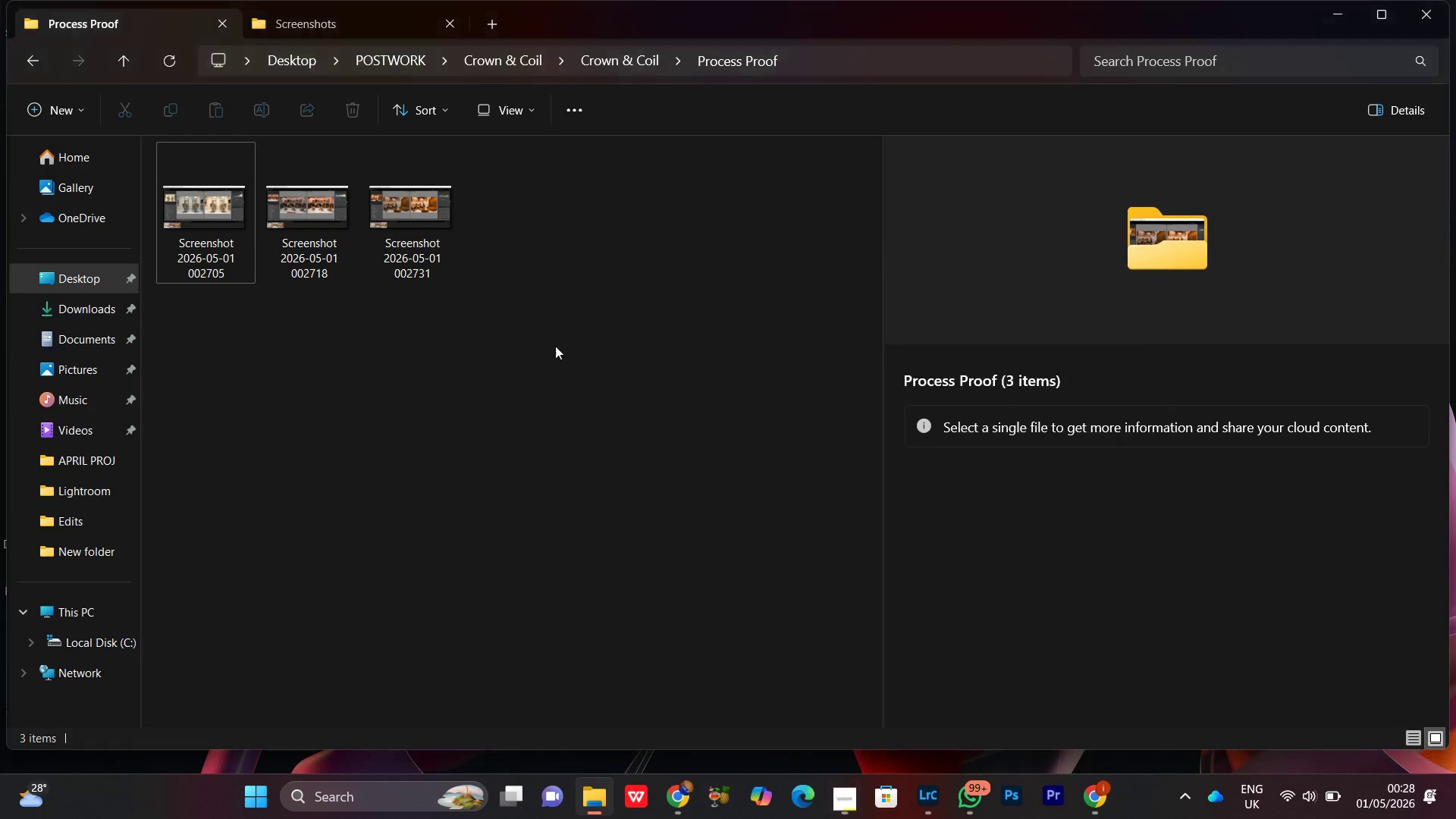 
right_click([218, 234])
 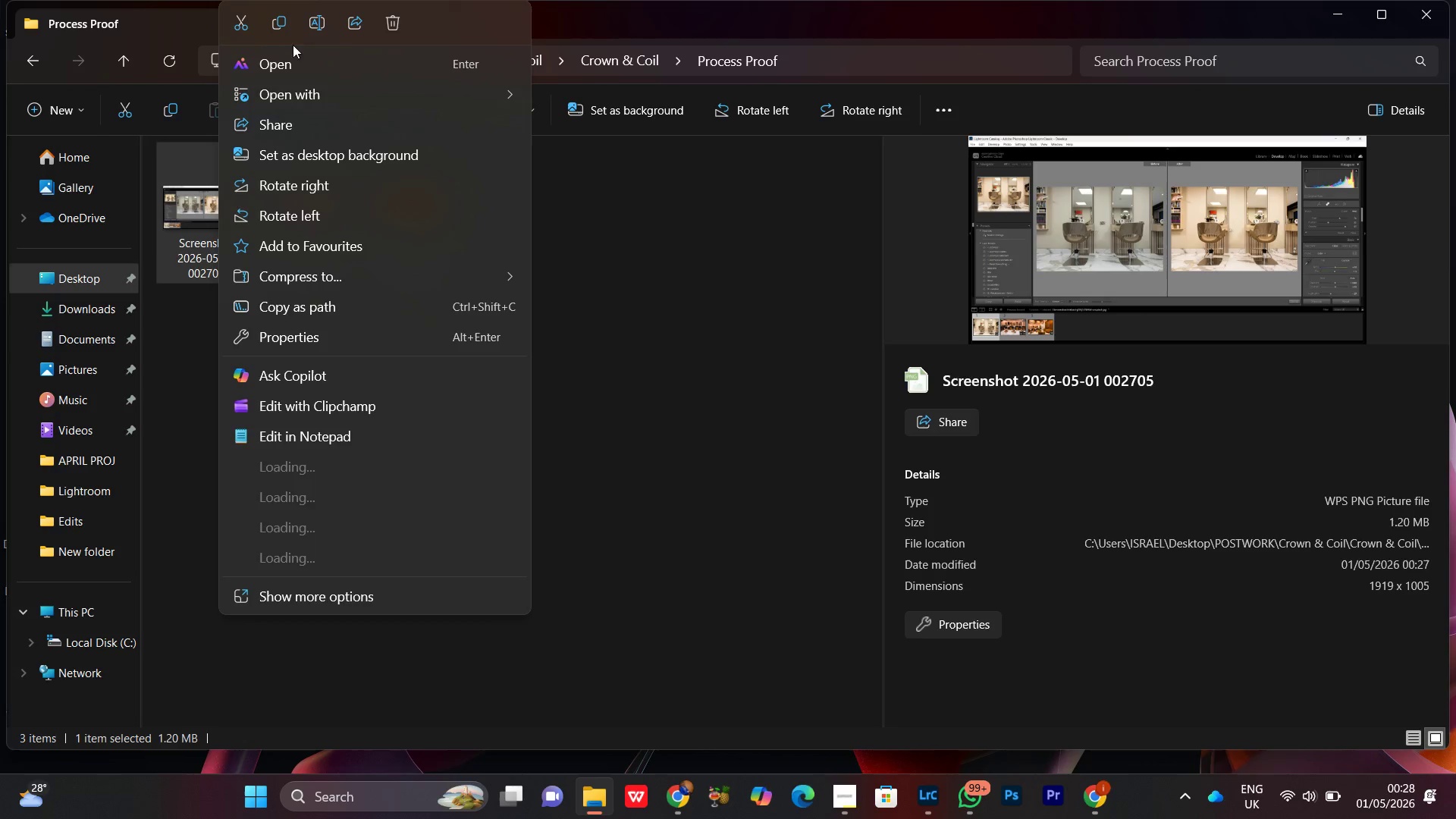 
left_click([320, 30])
 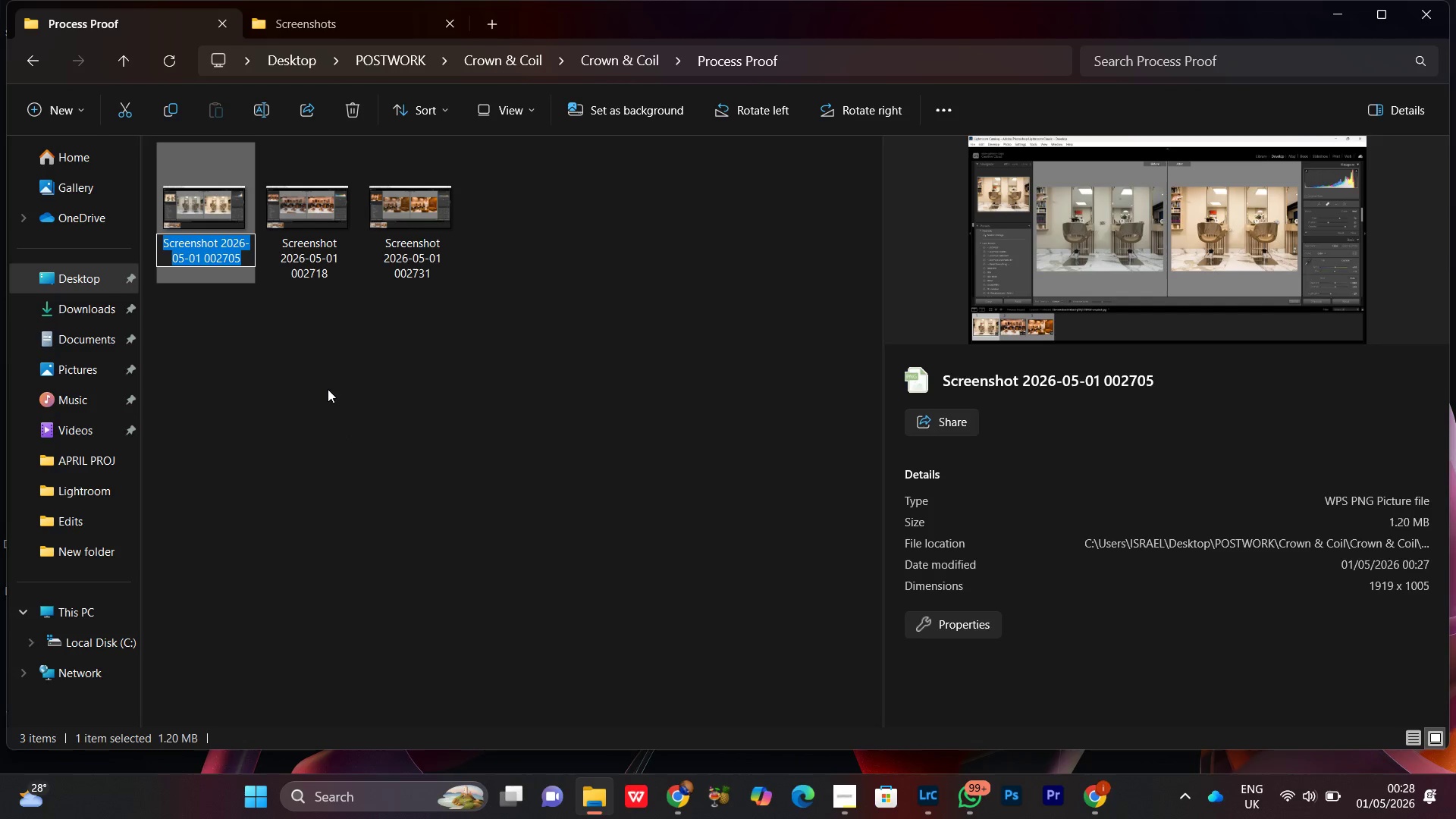 
key(Control+V)
 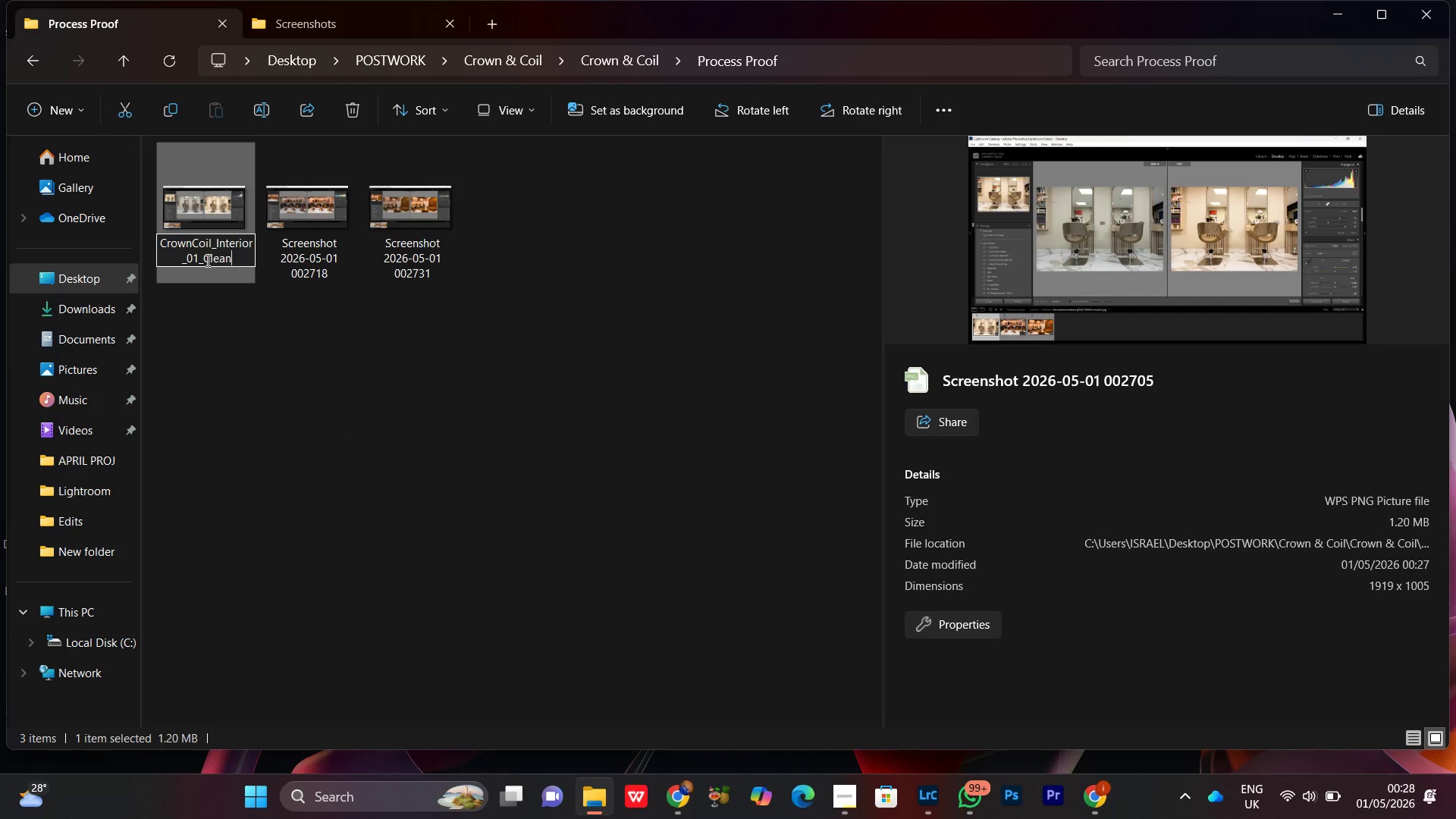 
left_click_drag(start_coordinate=[205, 257], to_coordinate=[252, 282])
 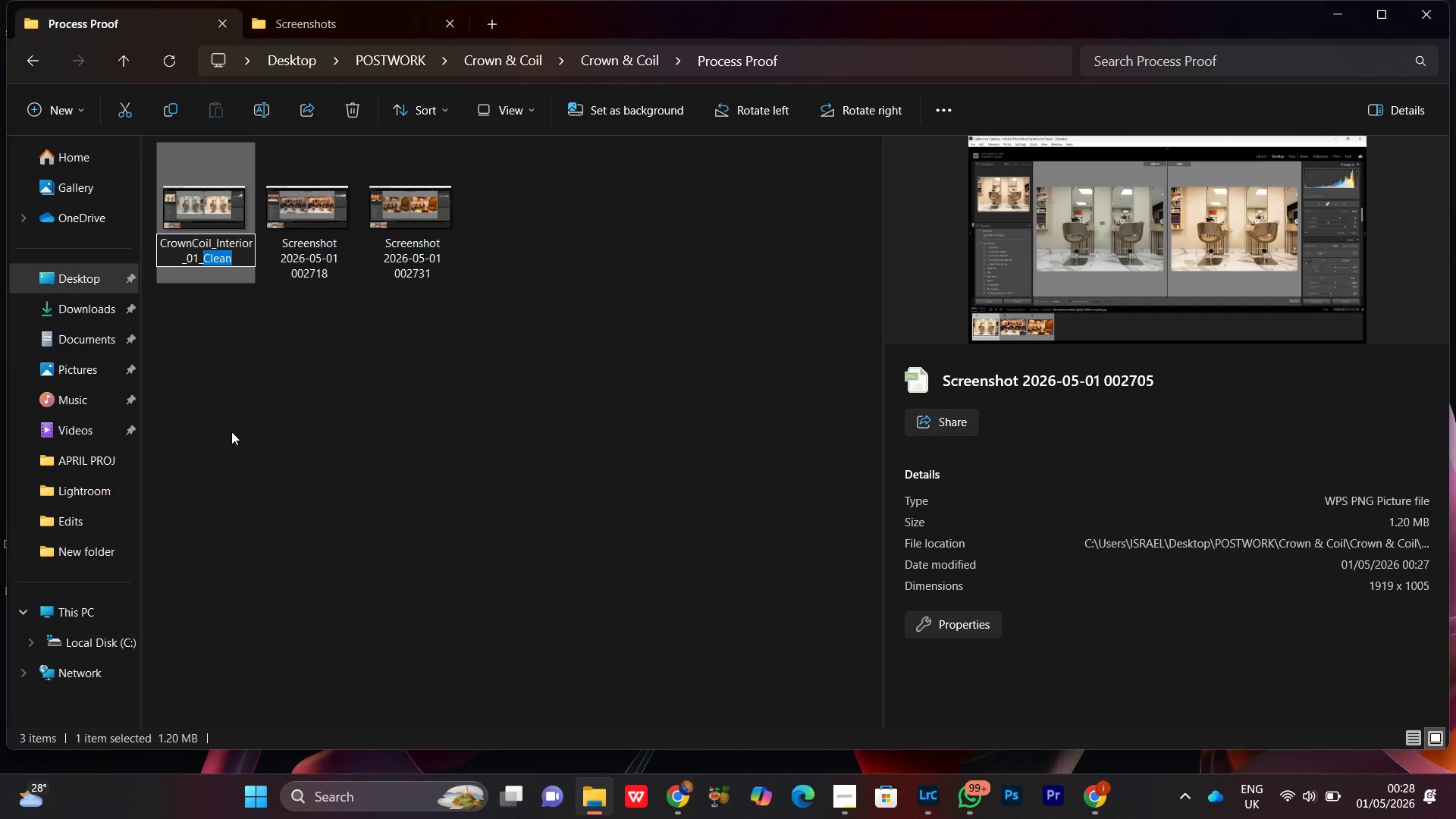 
type(Proof)
 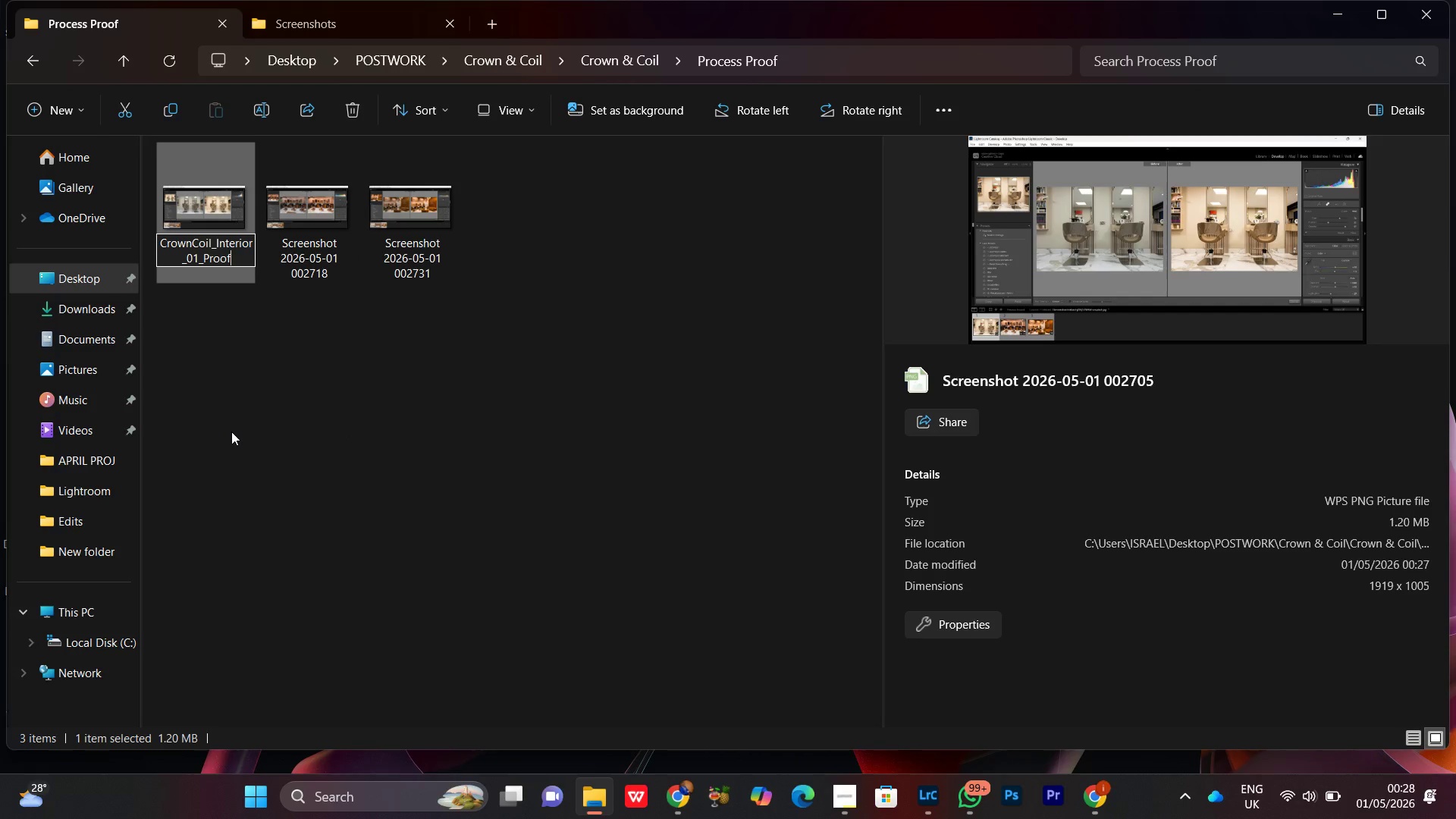 
key(Control+ControlLeft)
 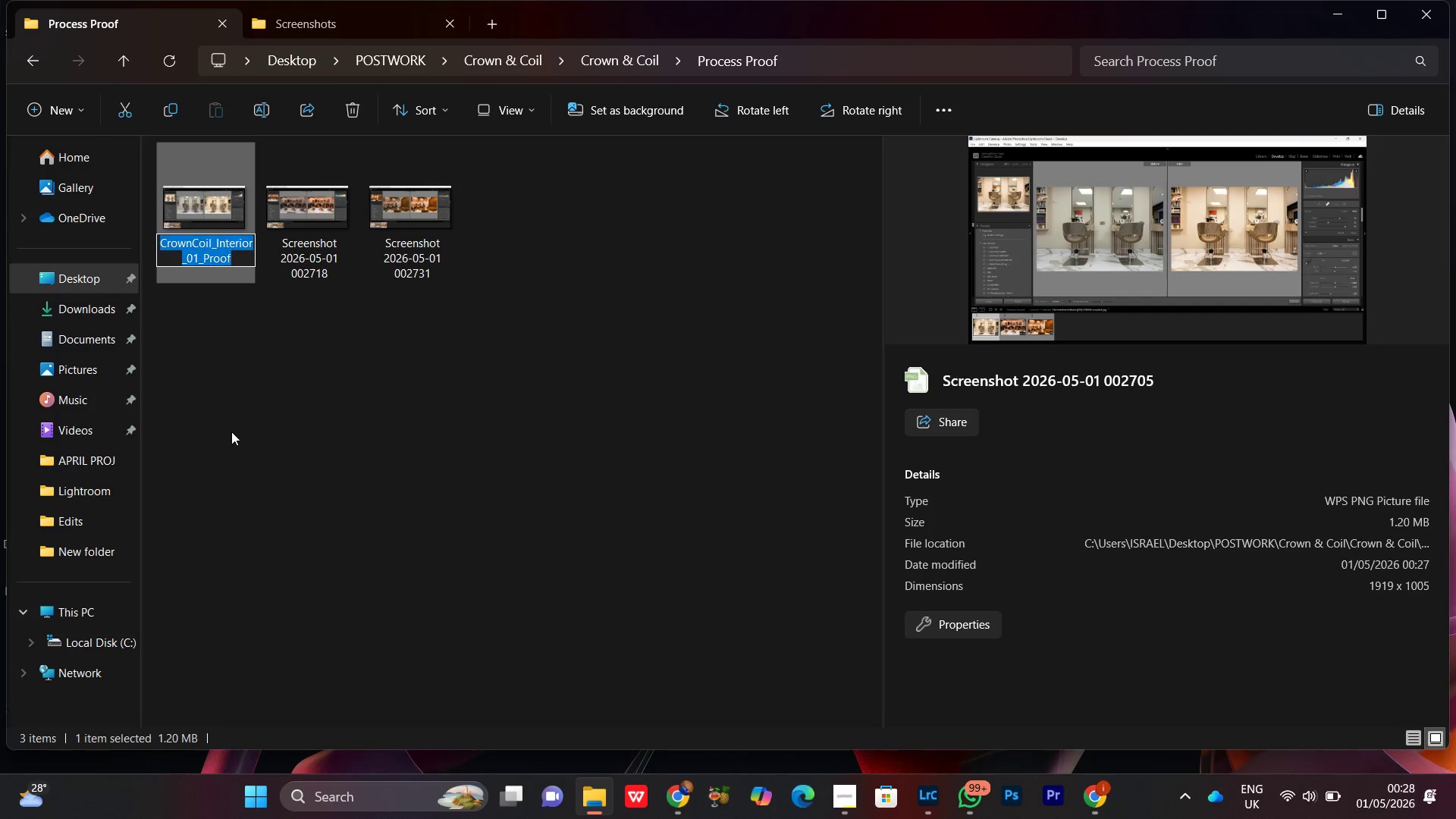 
key(Control+A)
 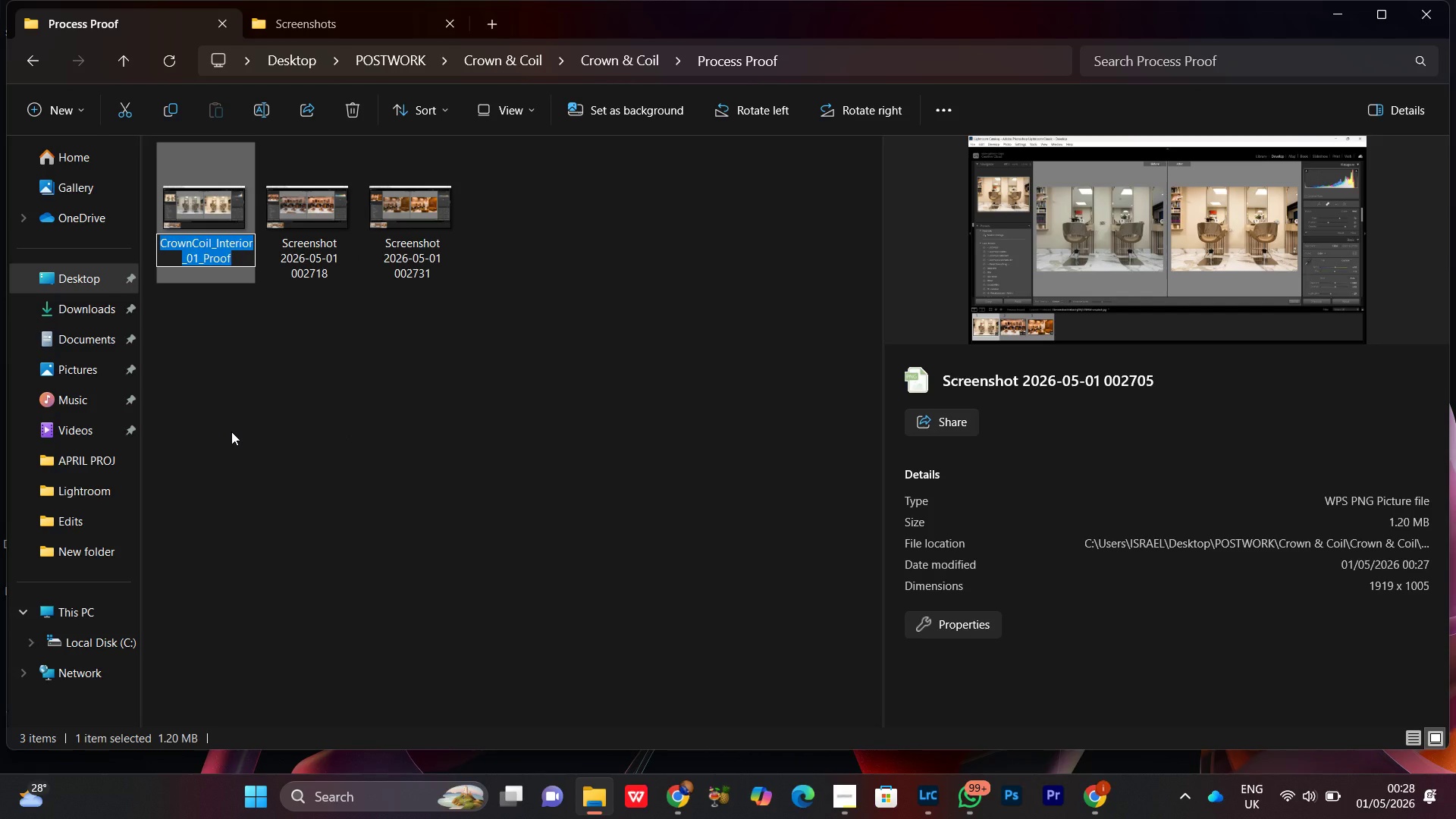 
key(Control+C)
 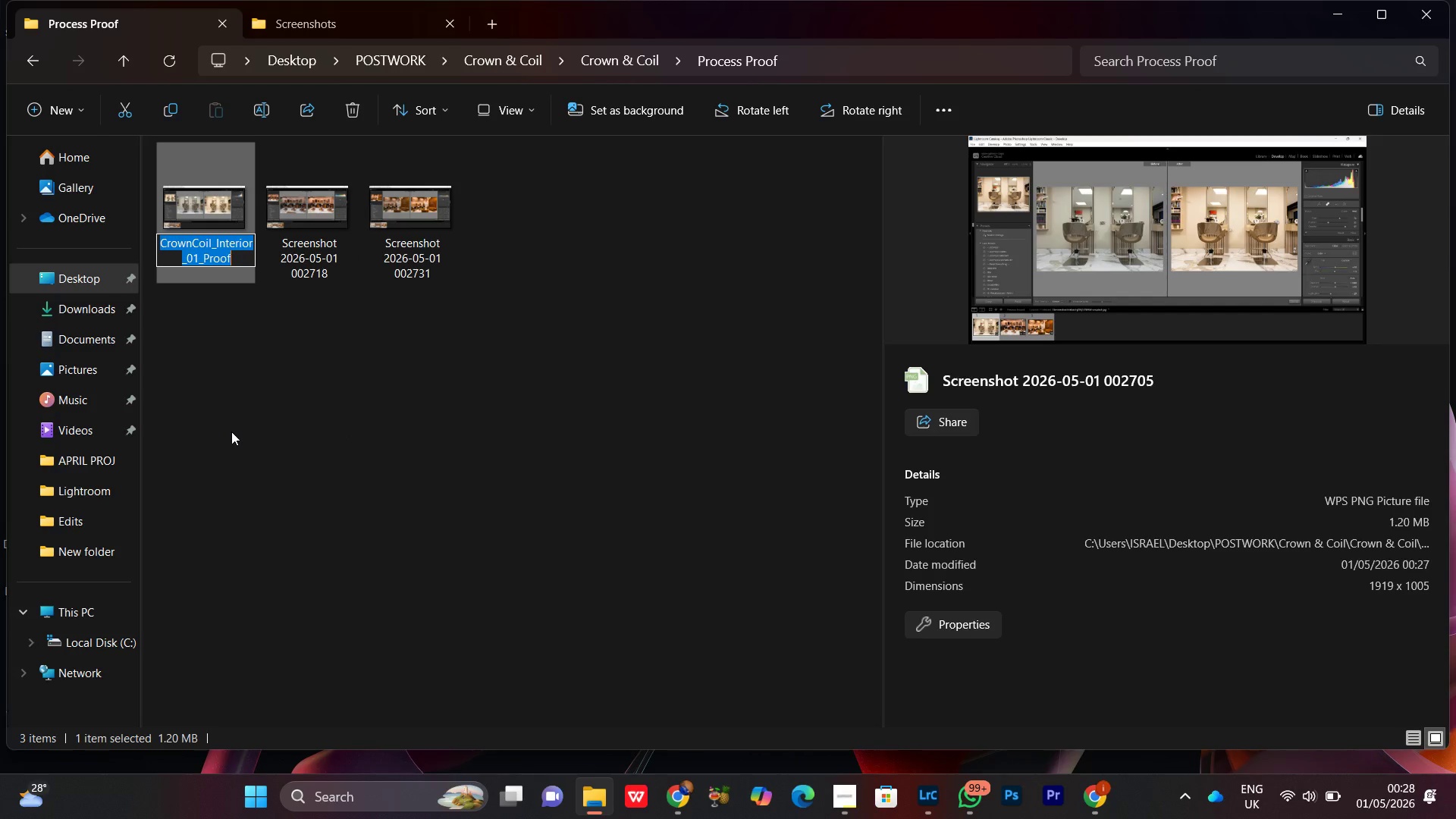 
key(Control+C)
 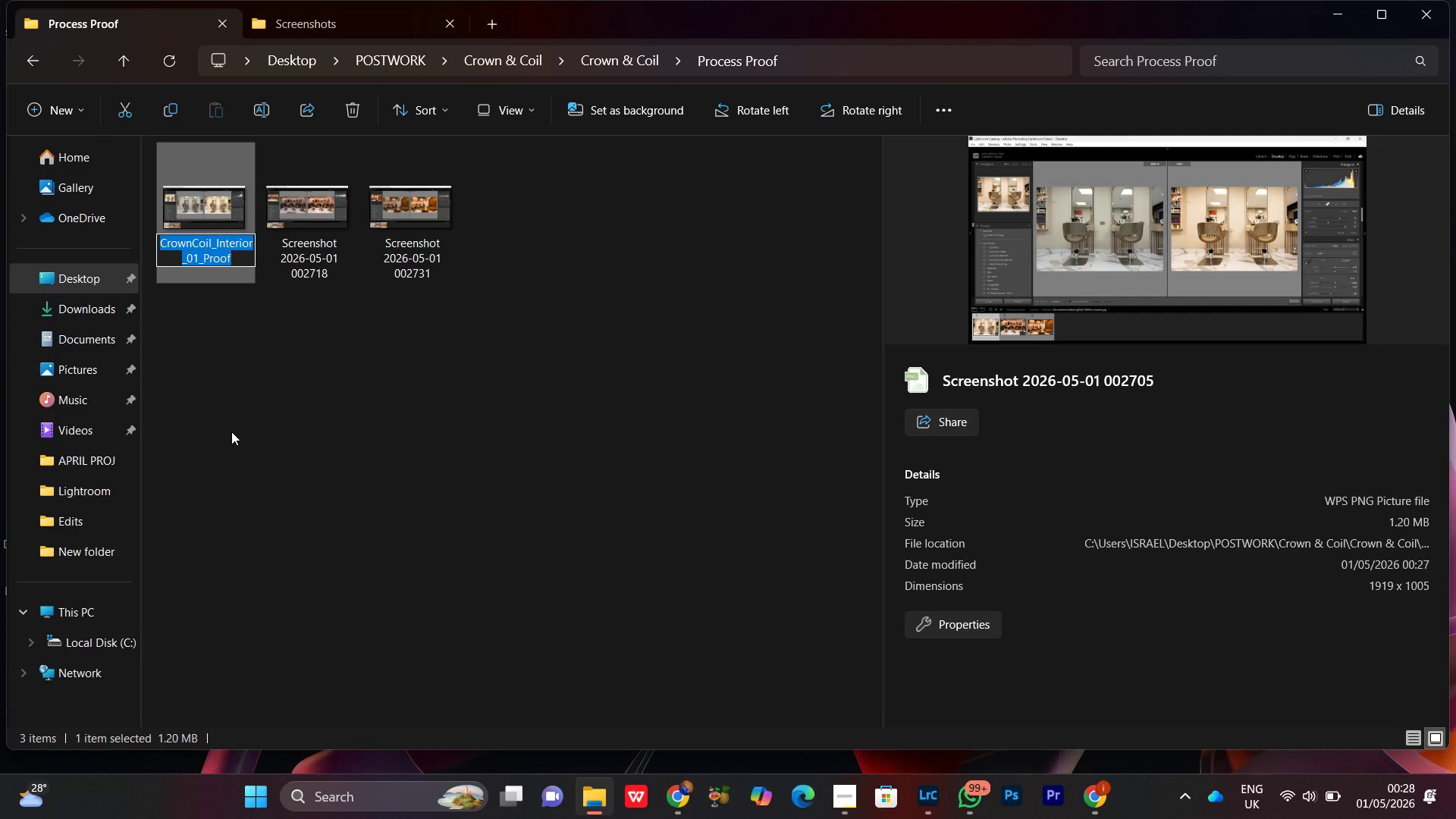 
key(ArrowRight)
 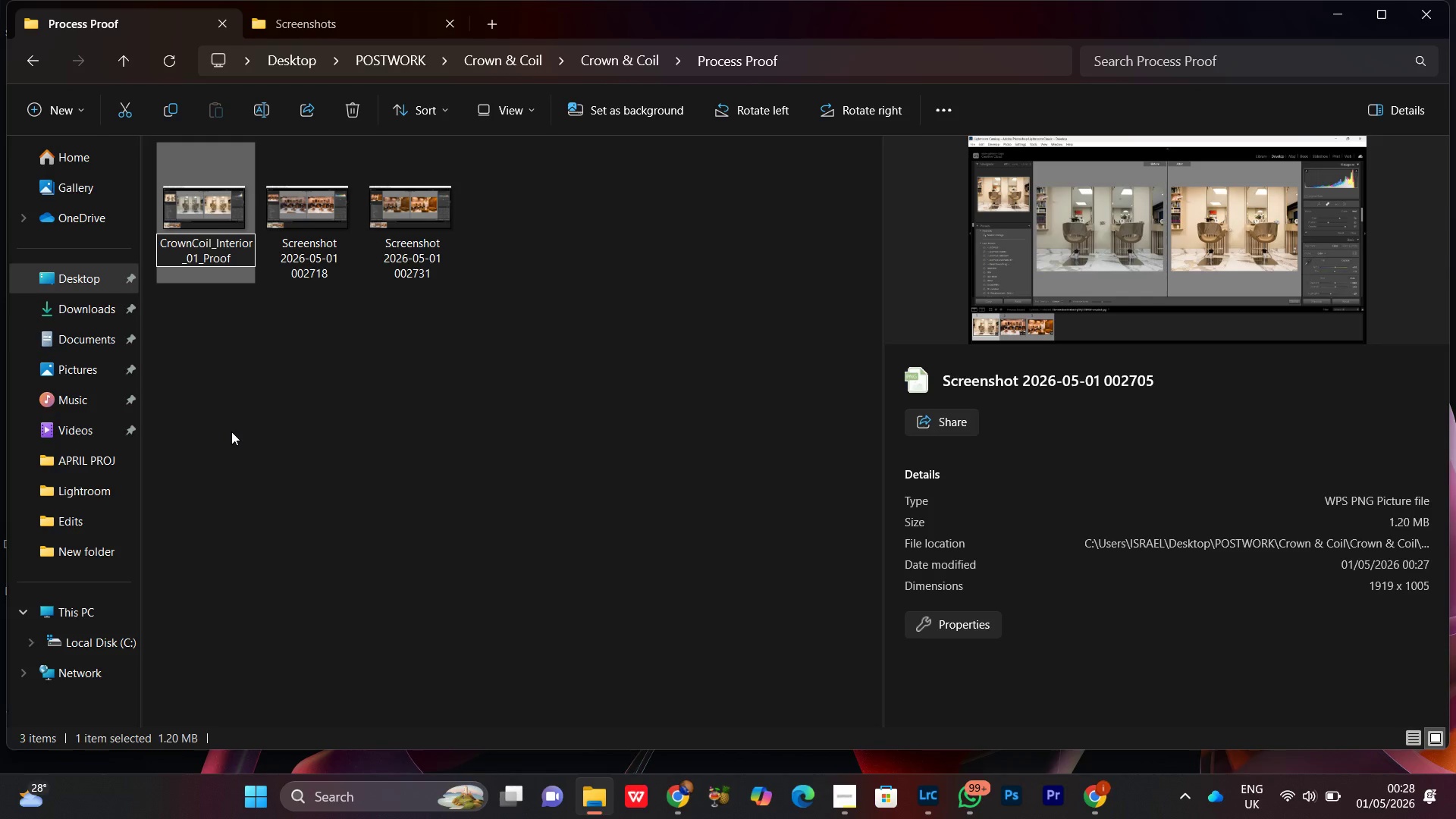 
key(Enter)
 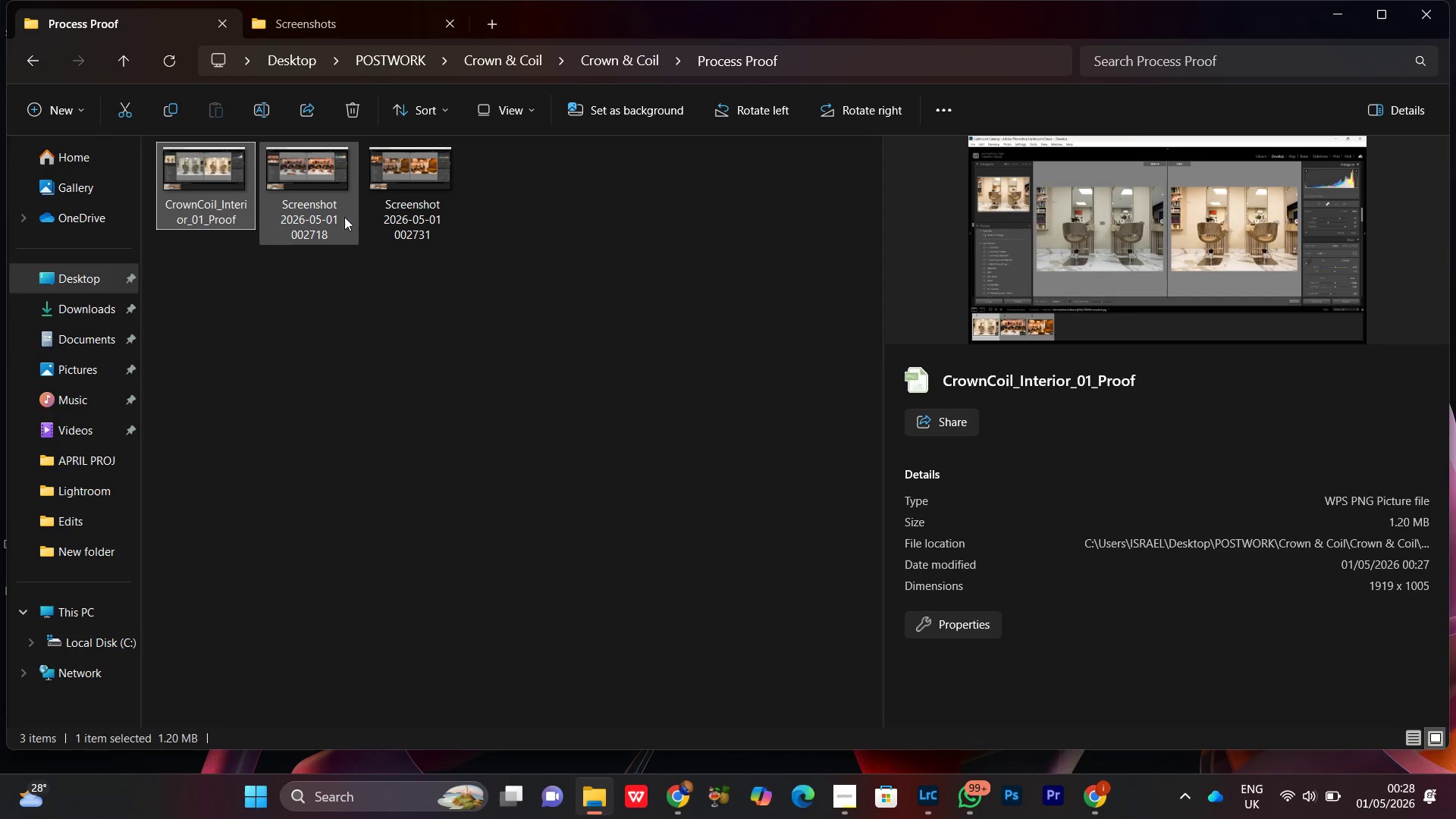 
left_click([315, 205])
 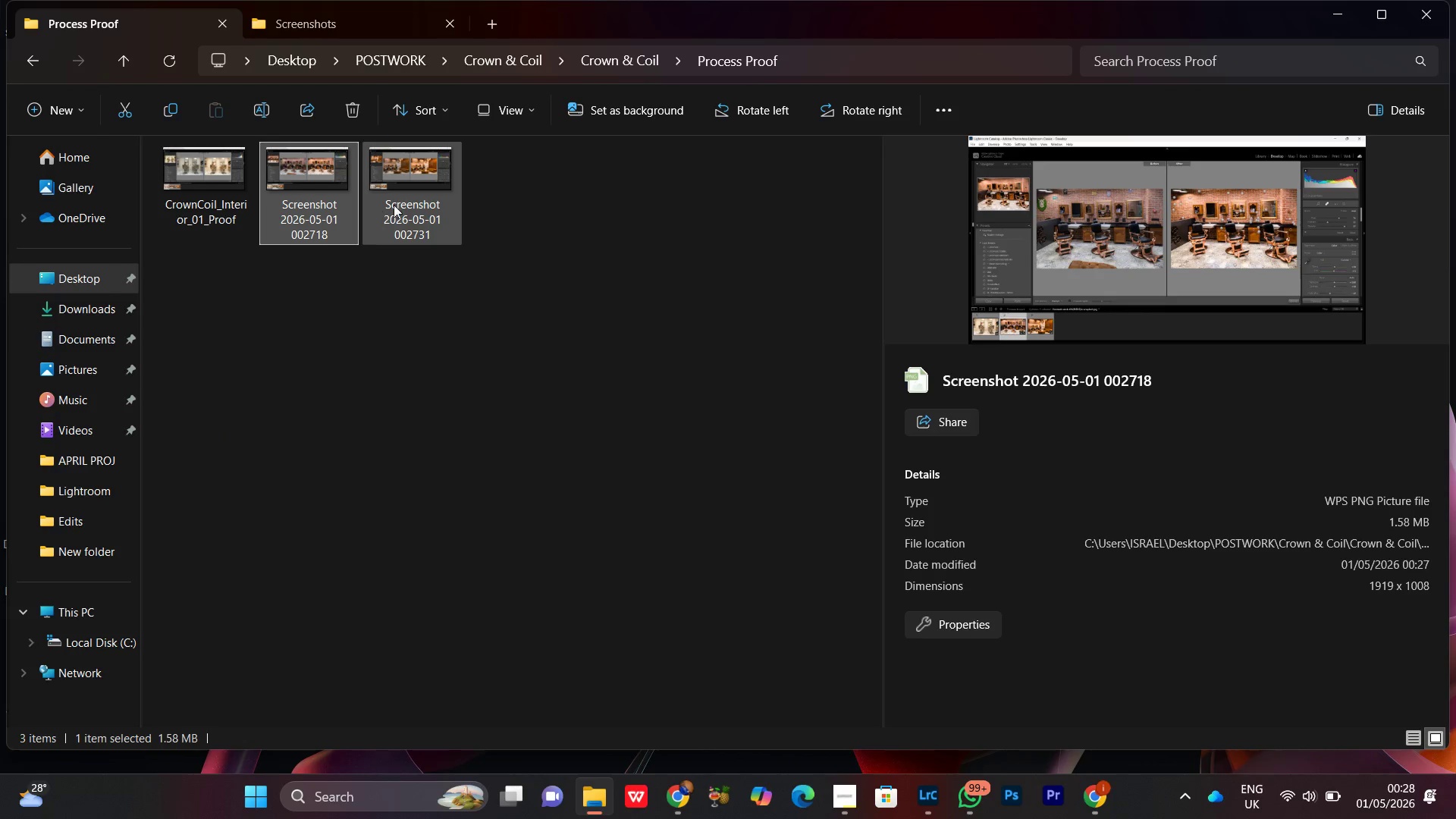 
left_click([403, 195])
 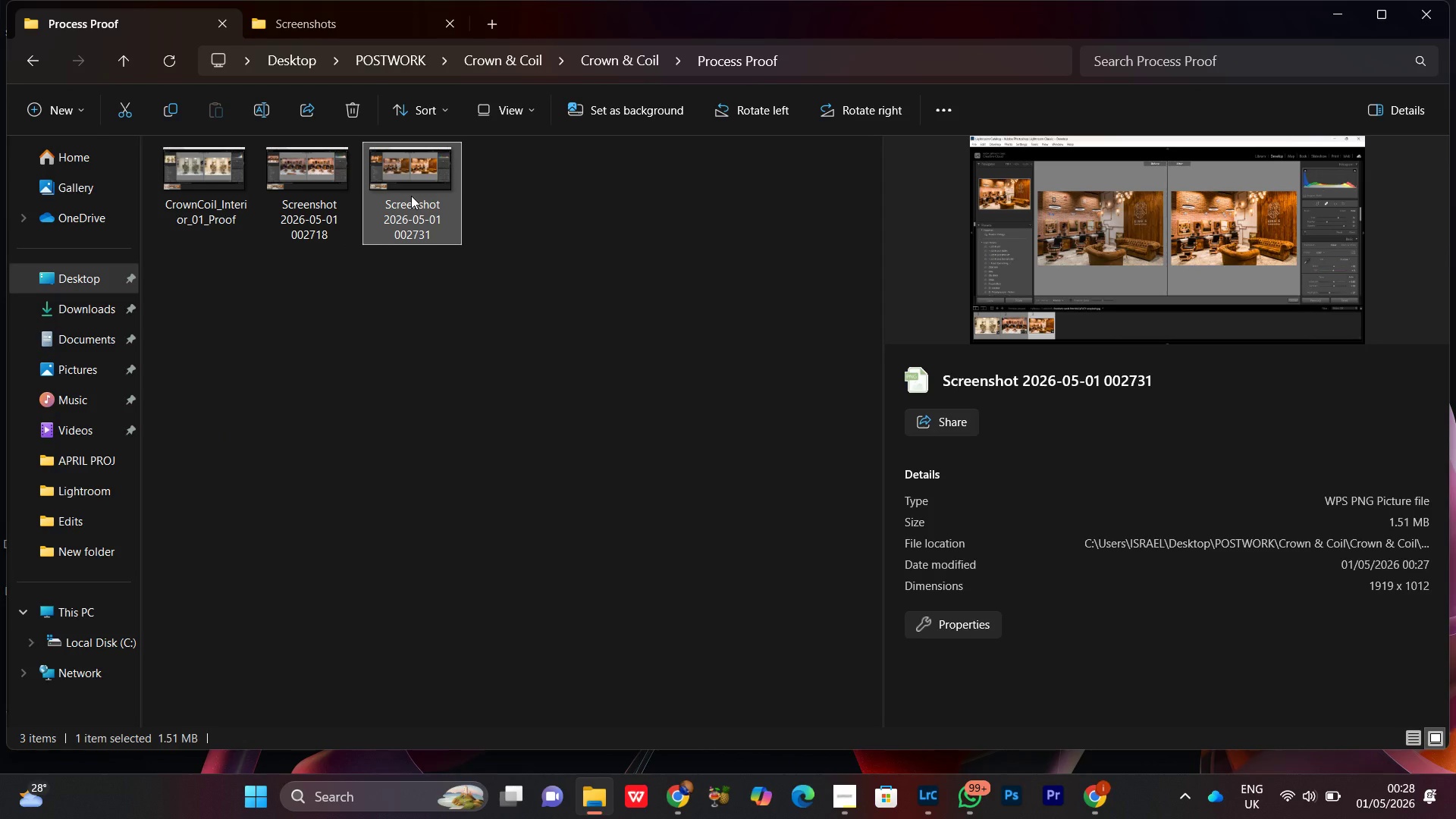 
right_click([411, 196])
 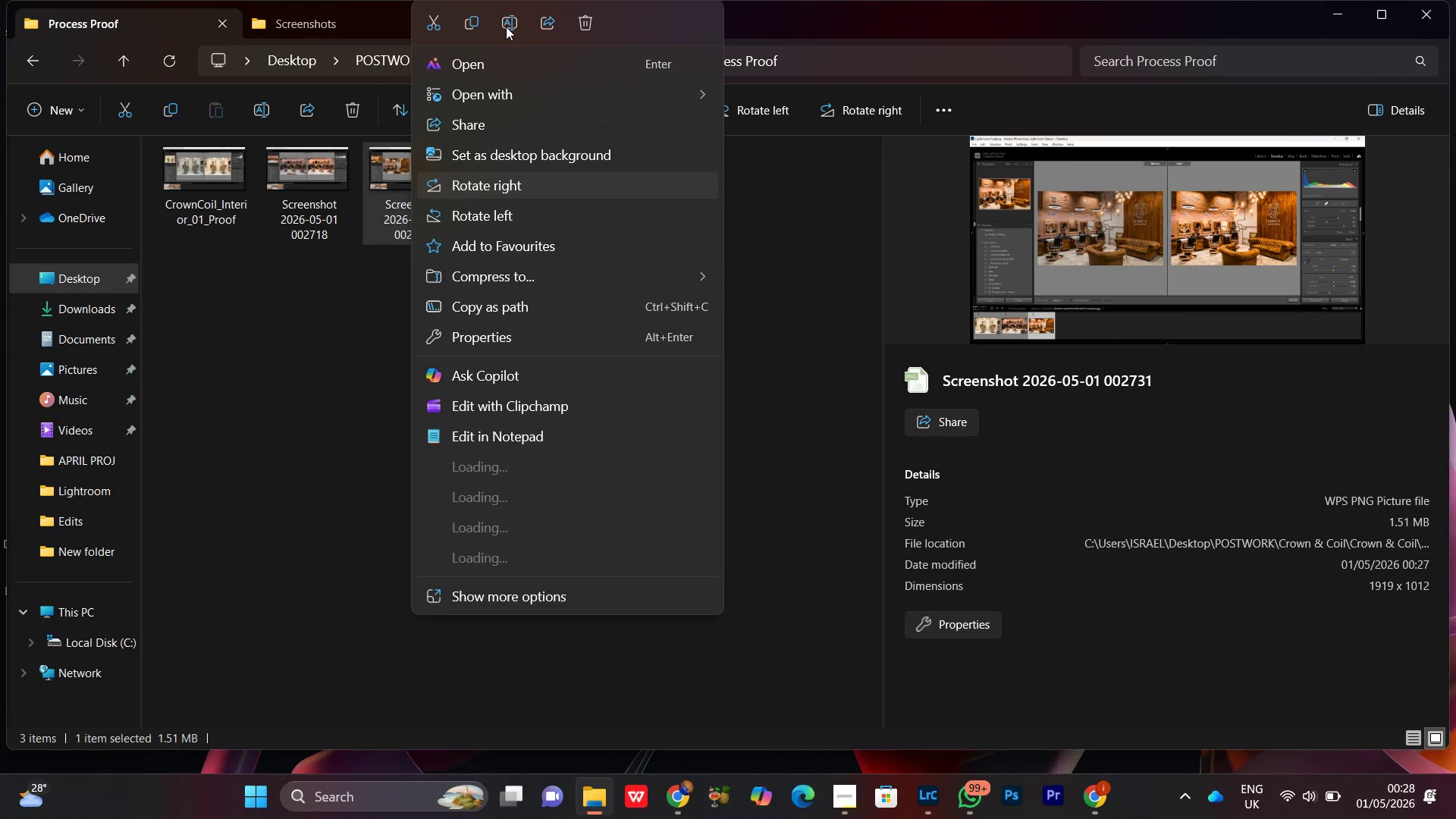 
left_click([506, 24])
 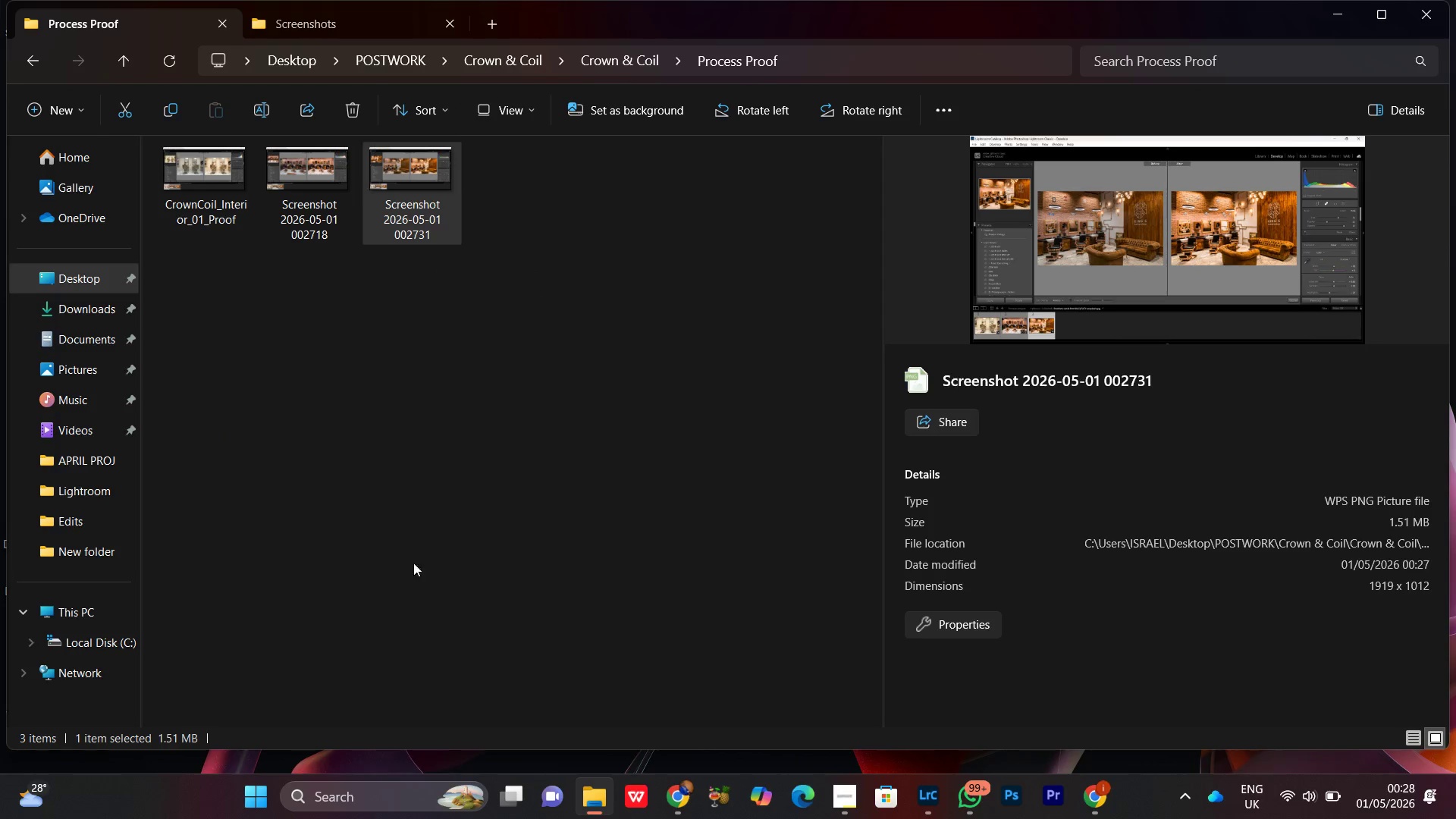 
key(Control+V)
 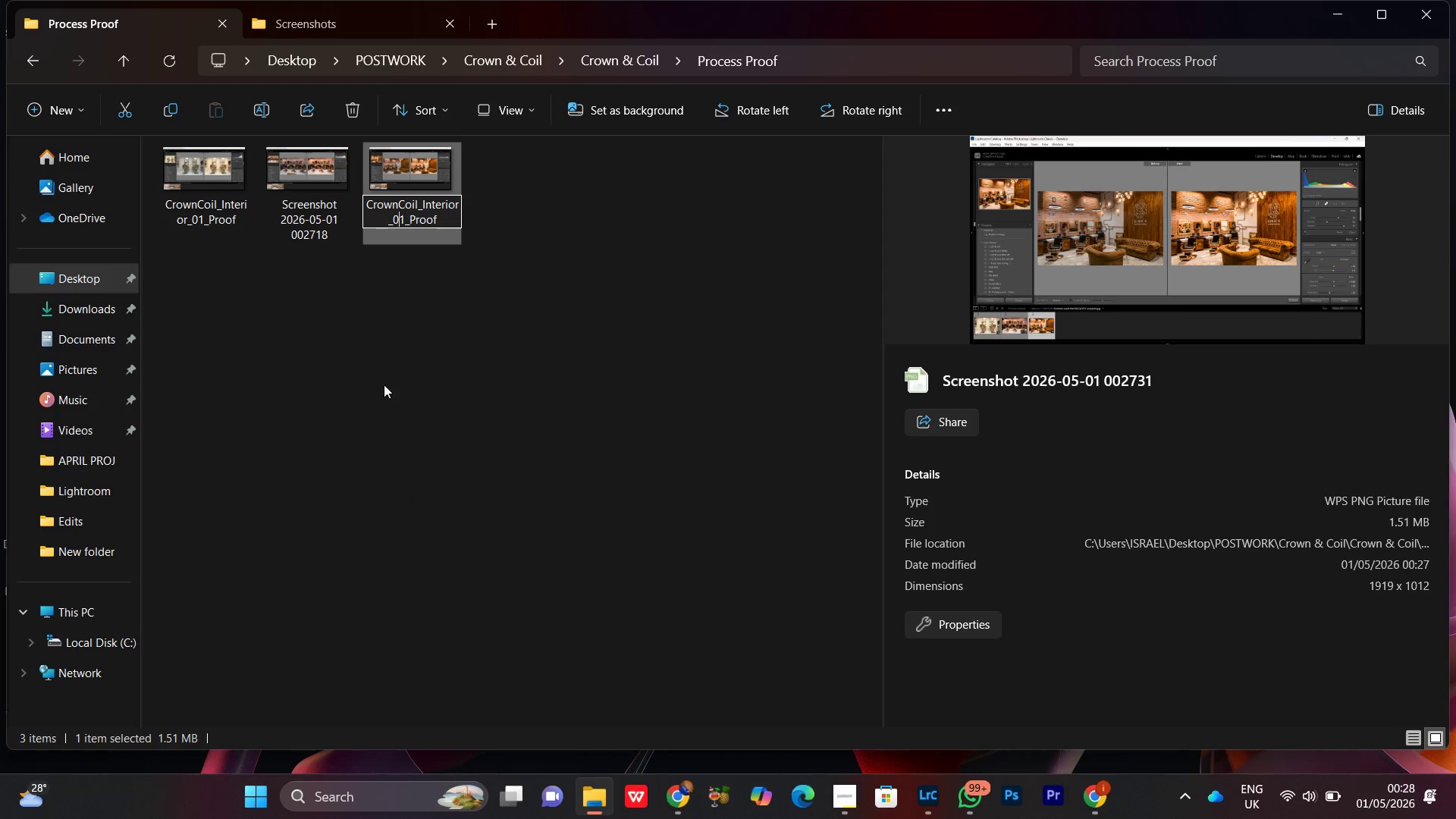 
key(ArrowRight)
 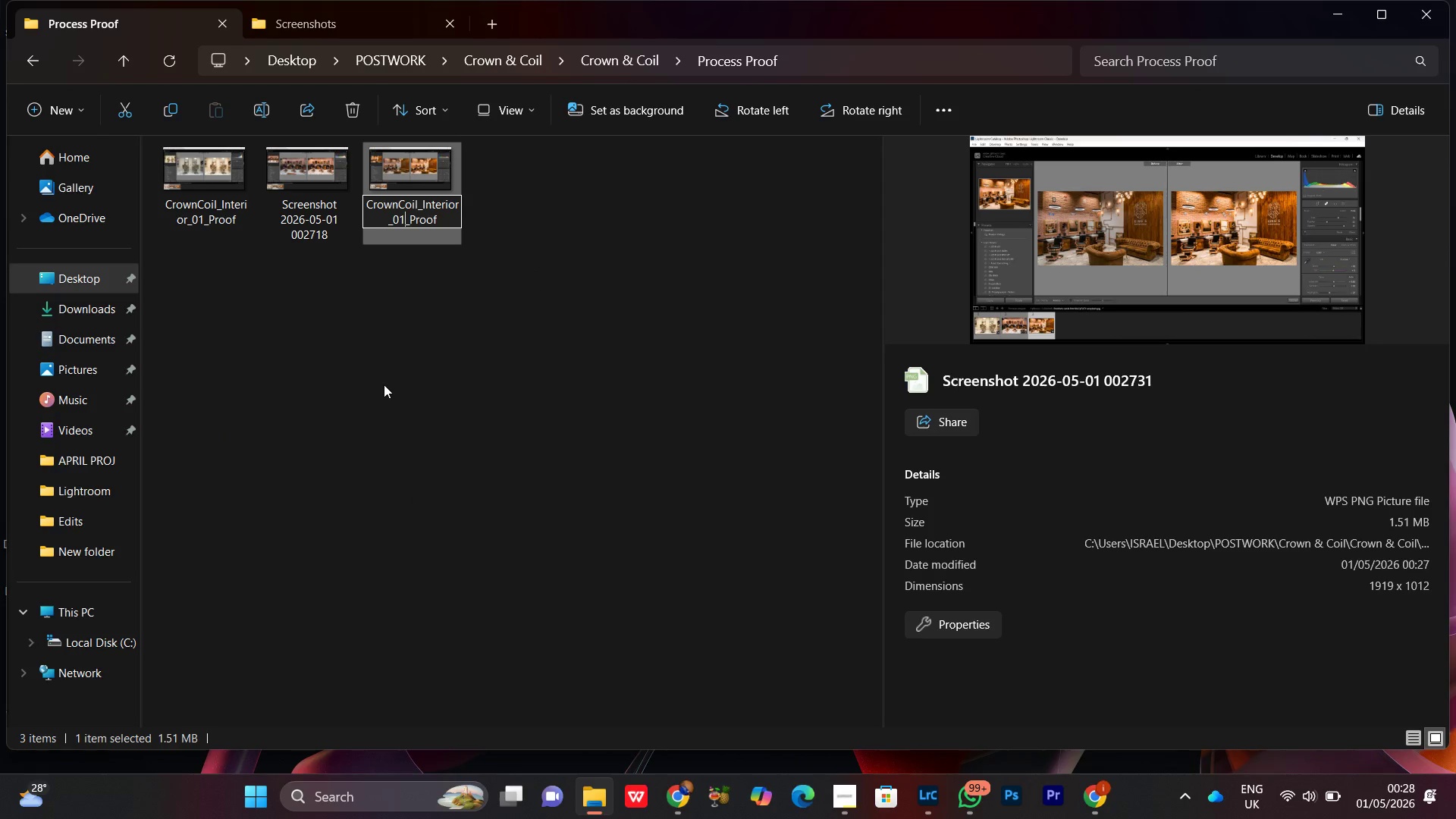 
key(Backspace)
 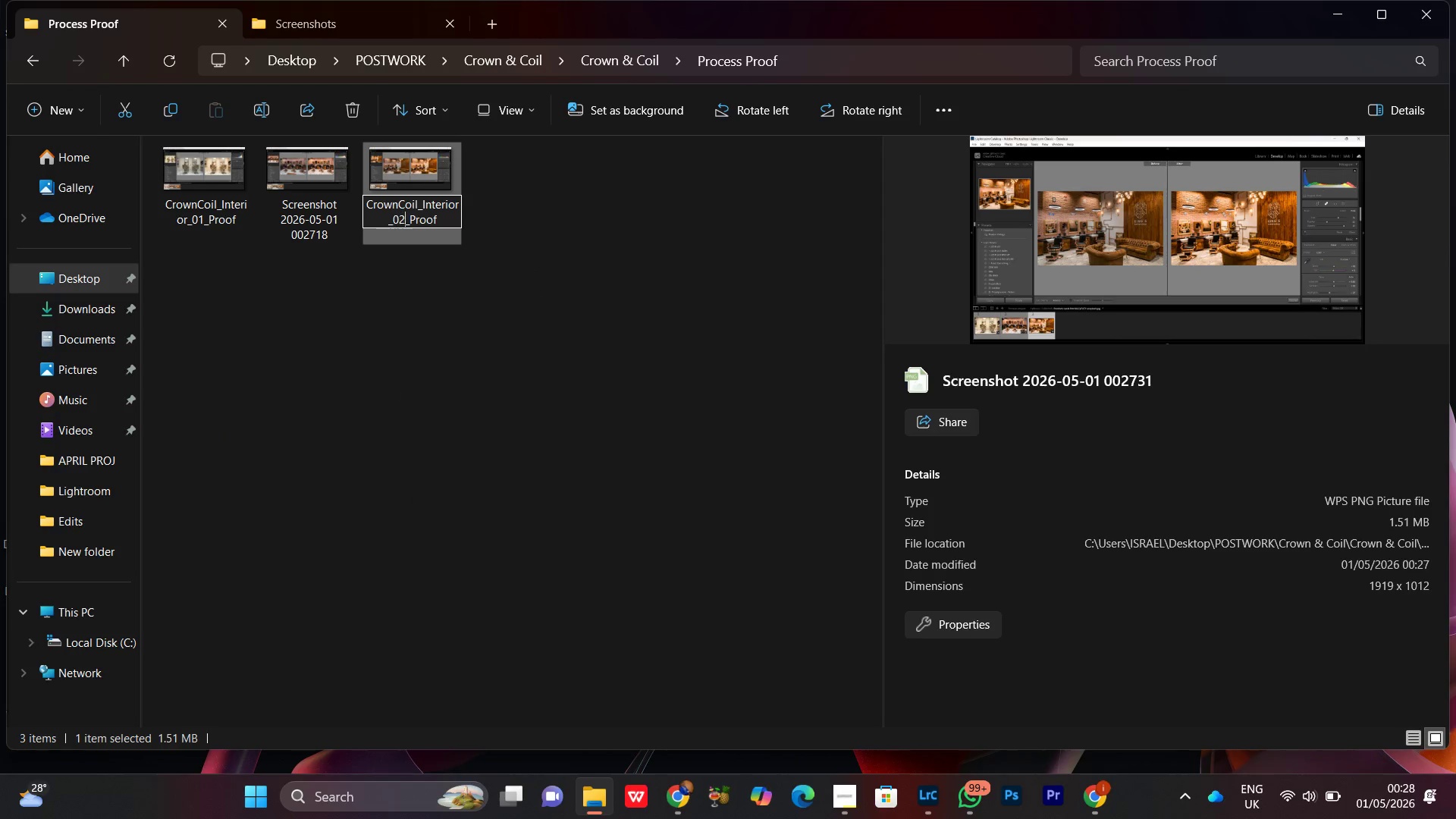 
key(2)
 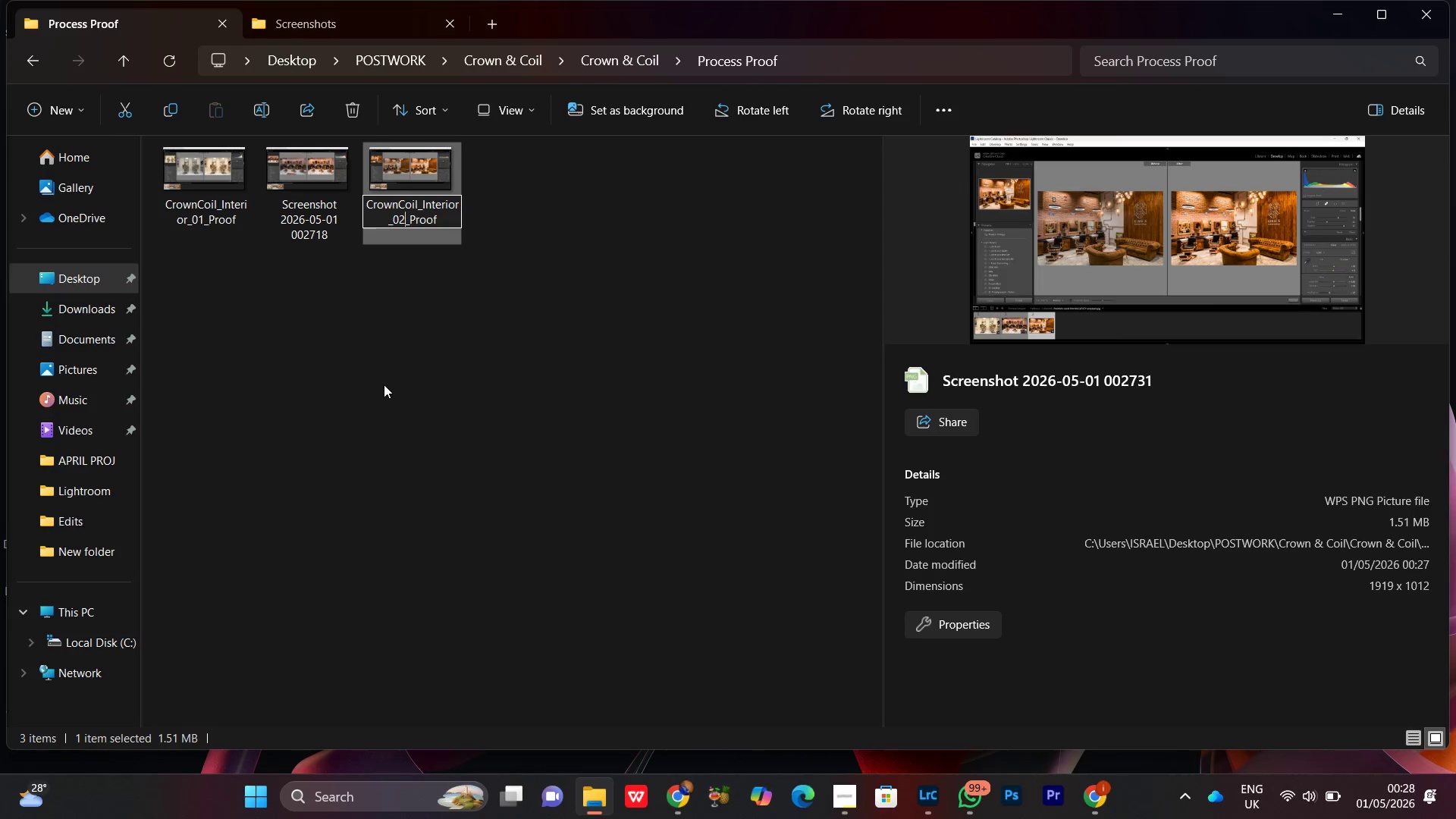 
key(Enter)
 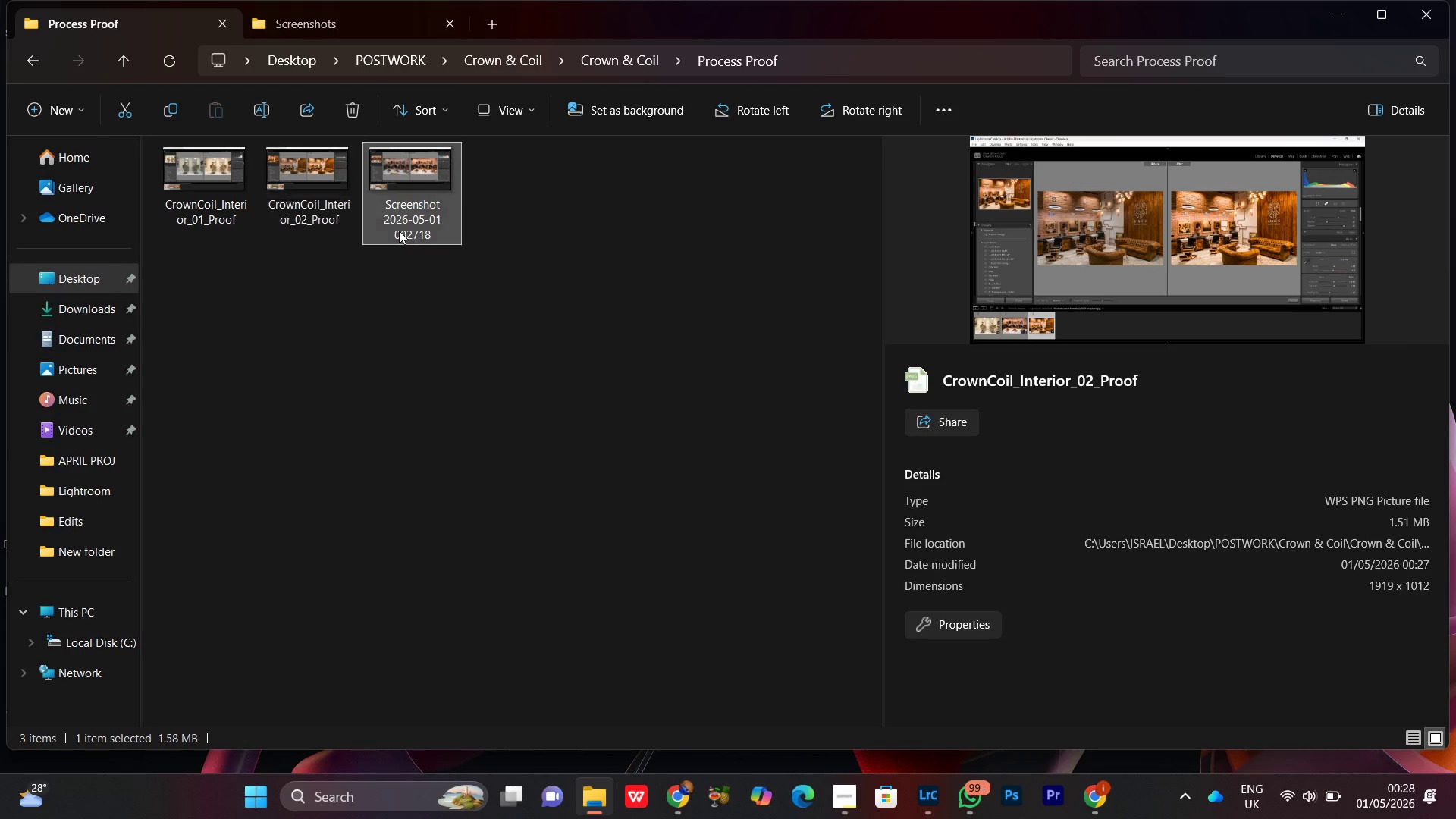 
right_click([402, 219])
 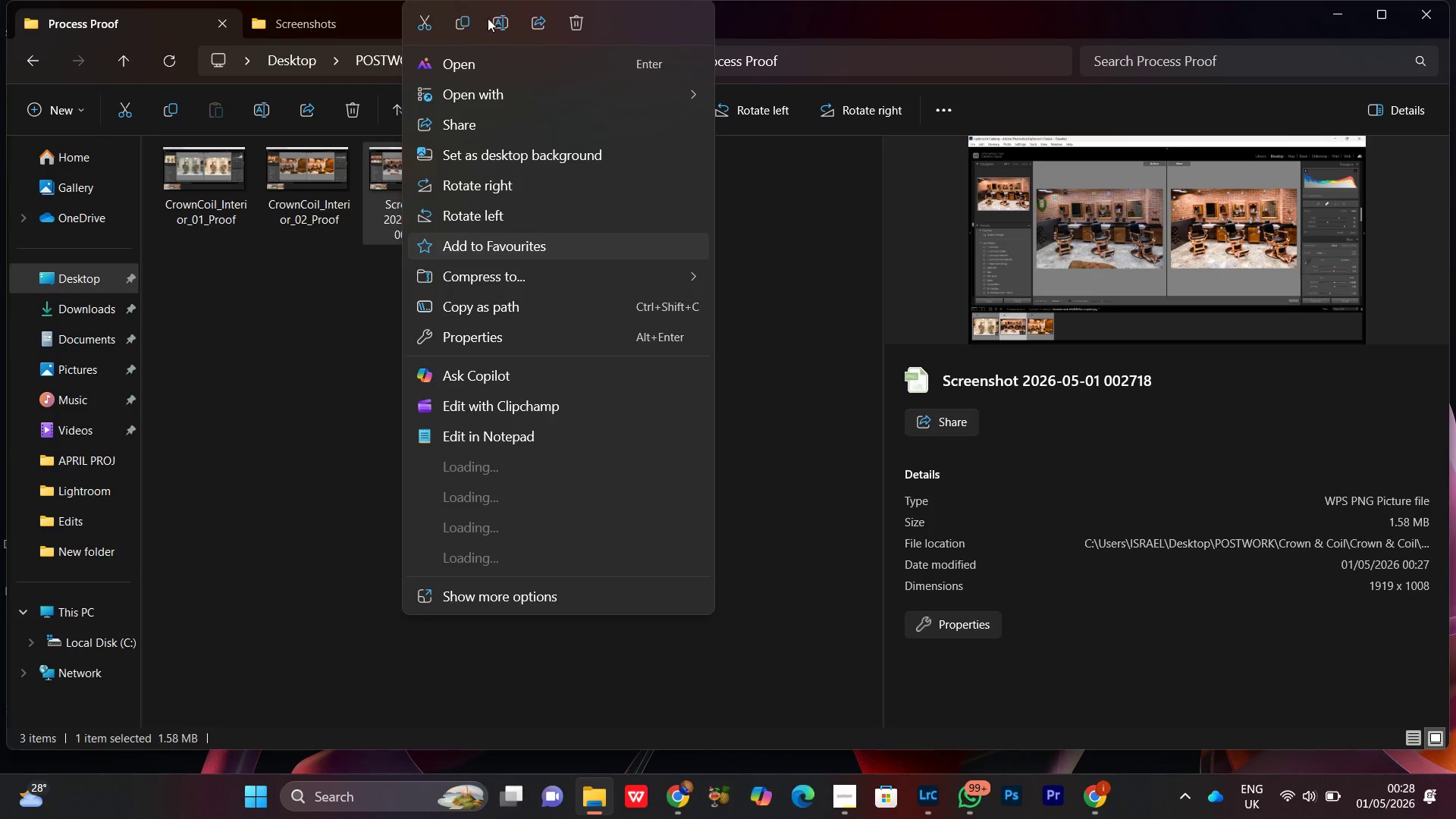 
left_click([497, 20])
 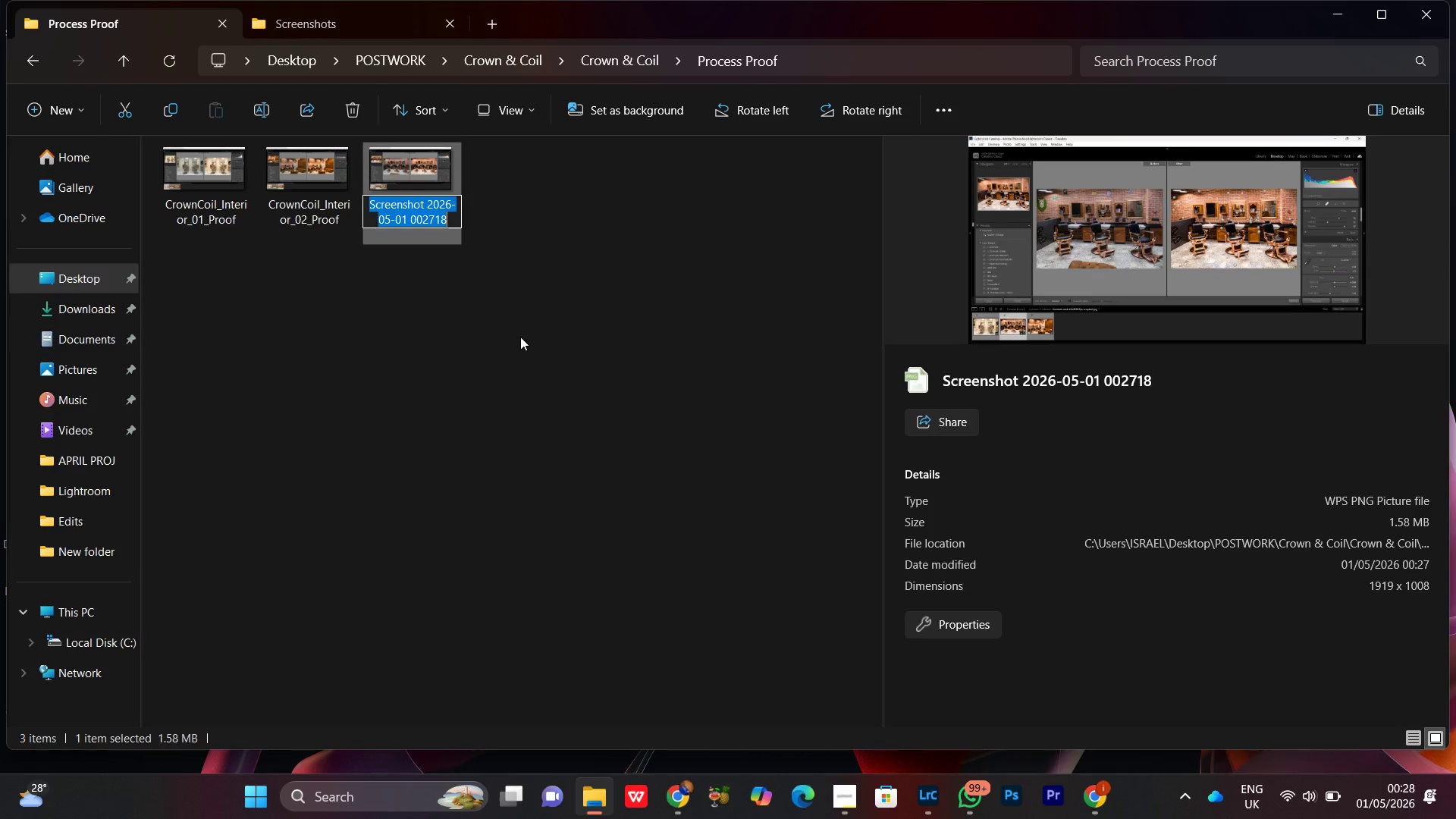 
key(Control+V)
 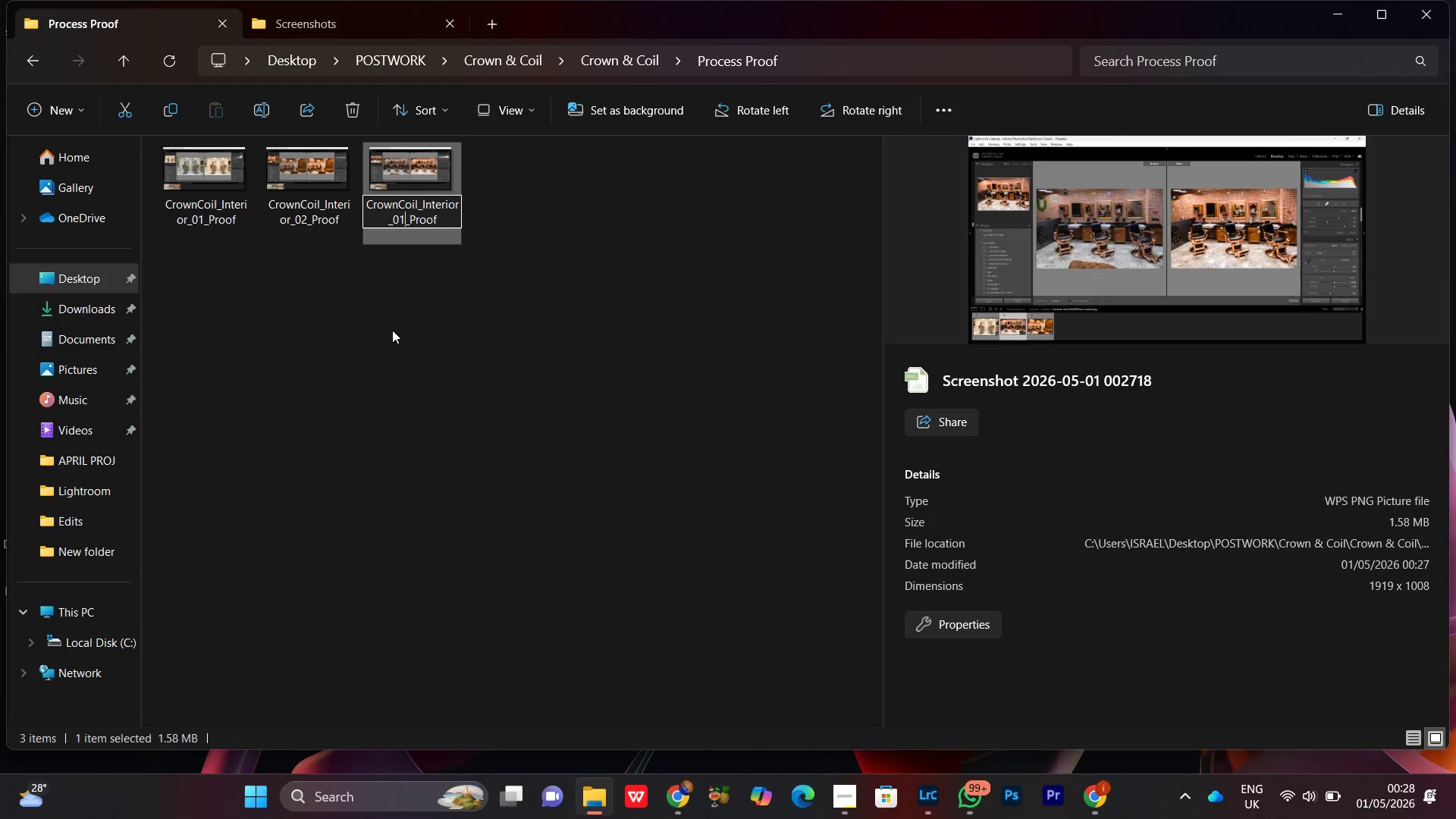 
key(Backspace)
 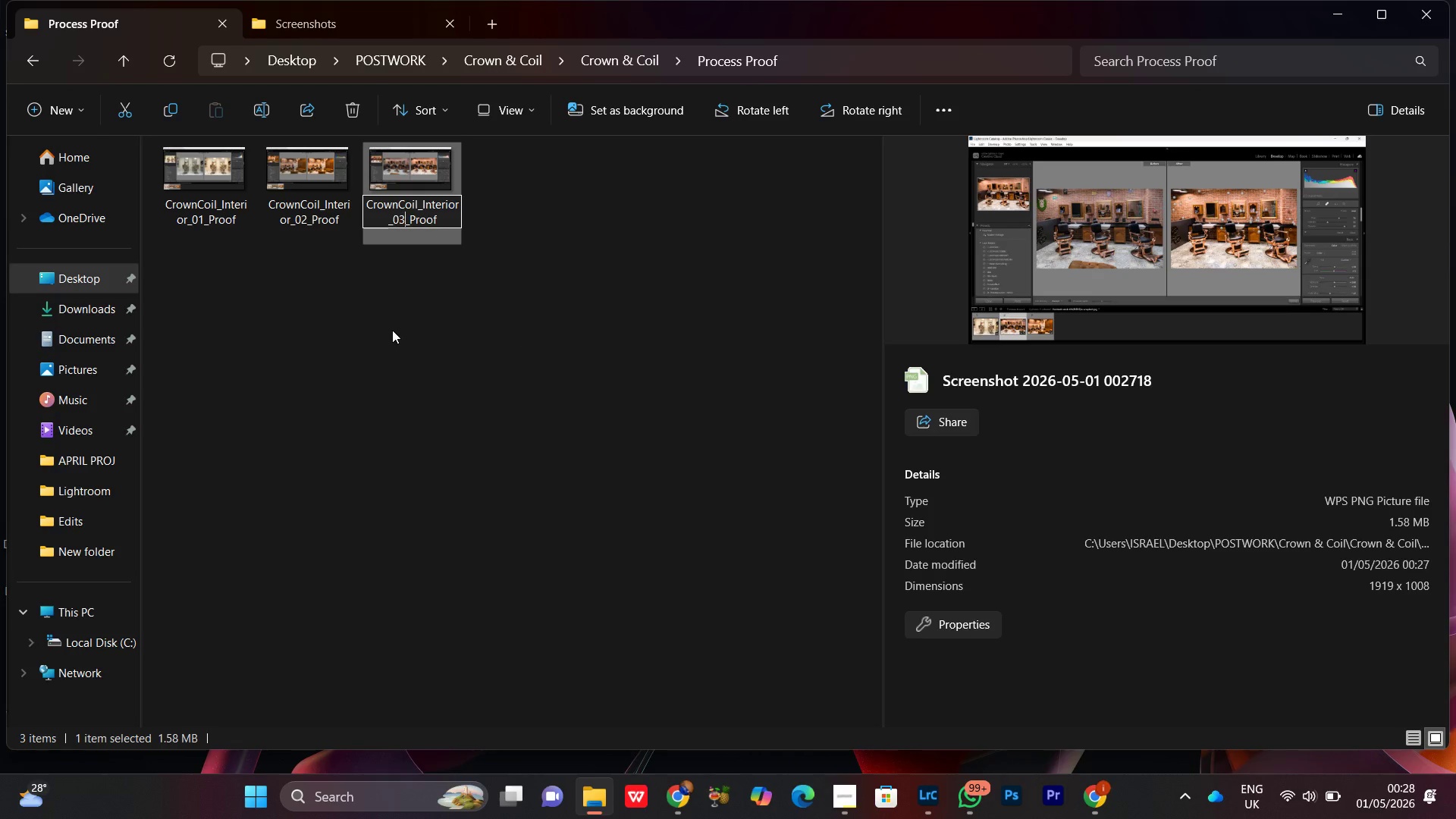 
key(3)
 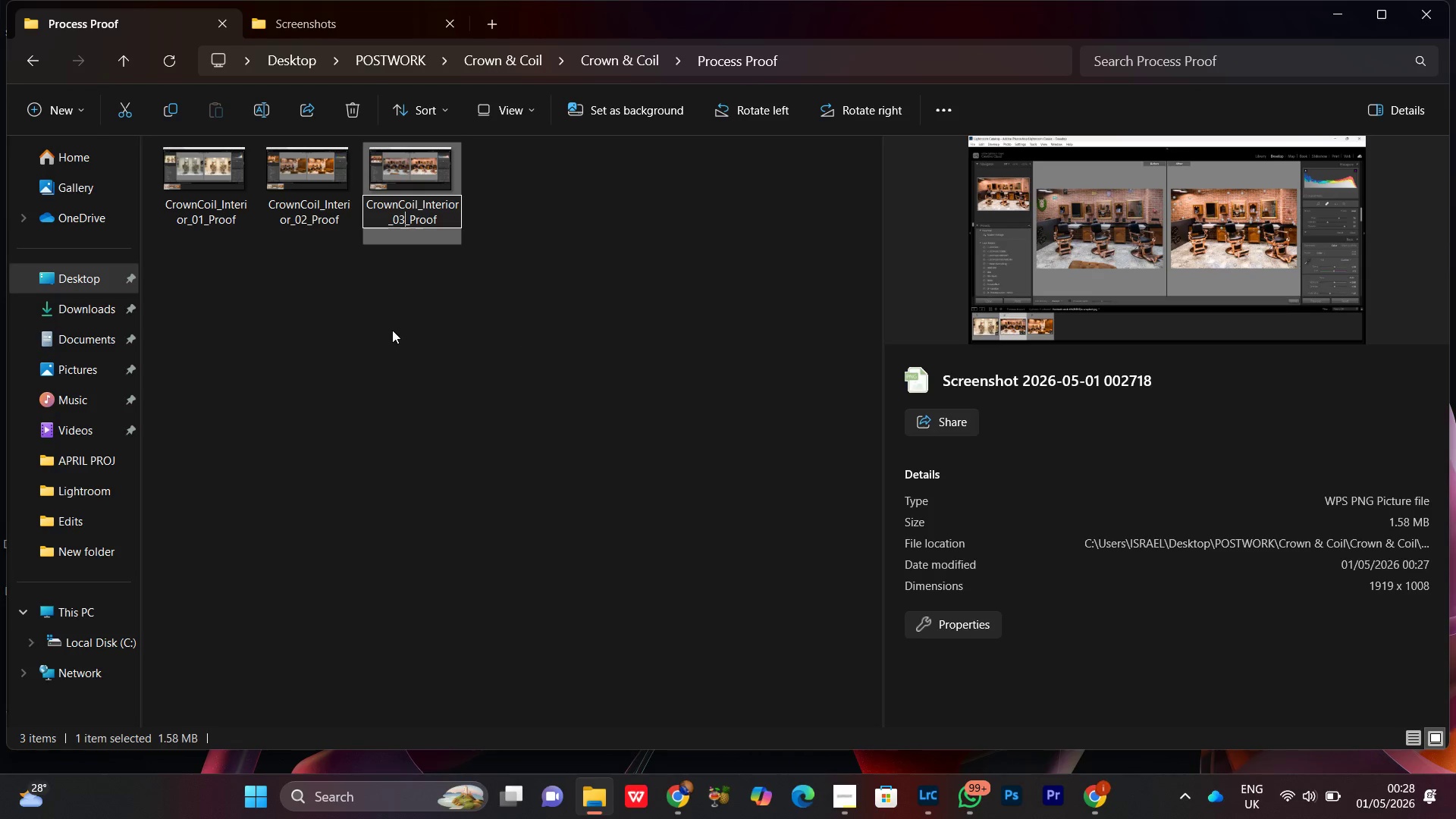 
key(Enter)
 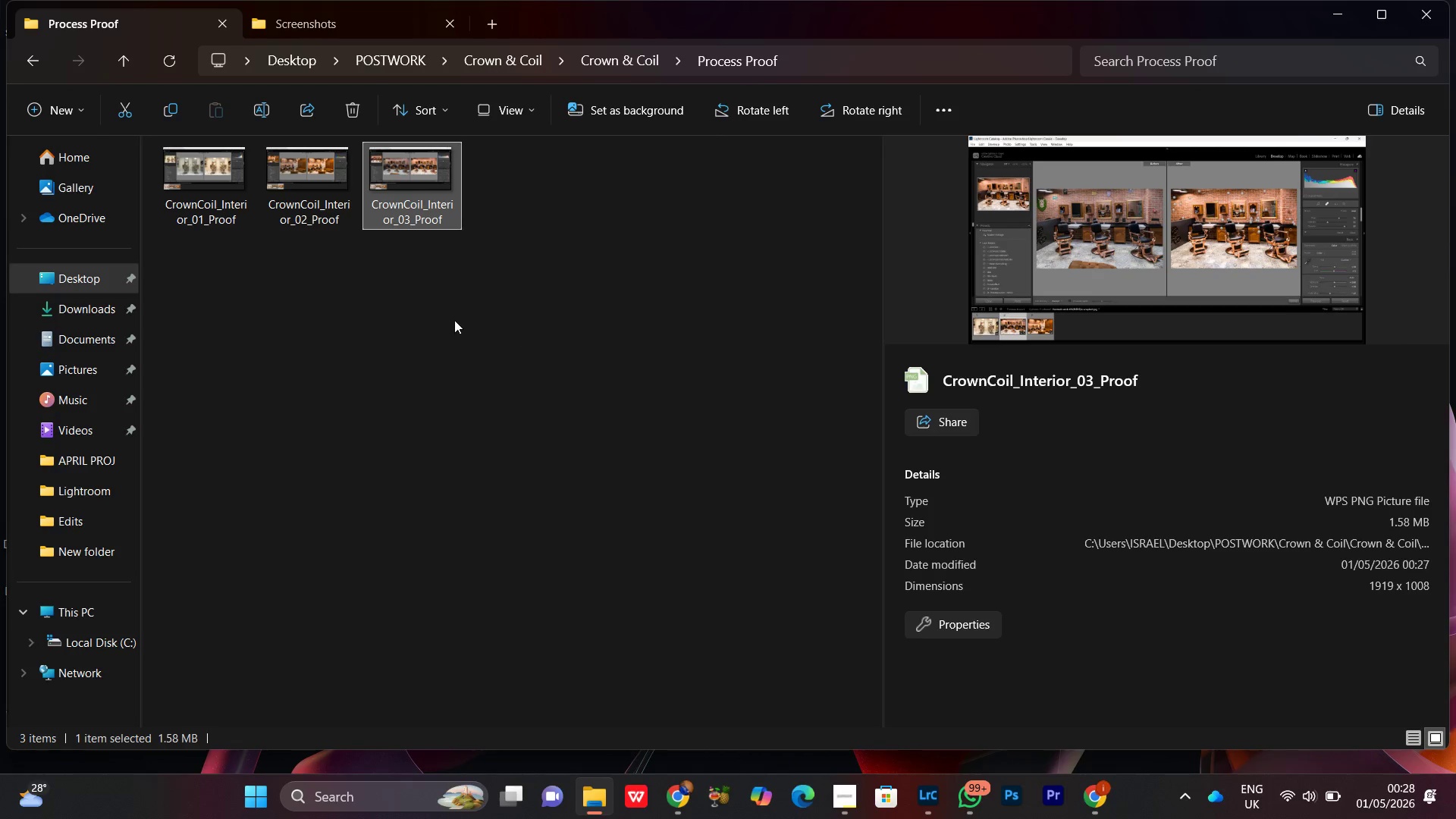 
left_click([456, 319])
 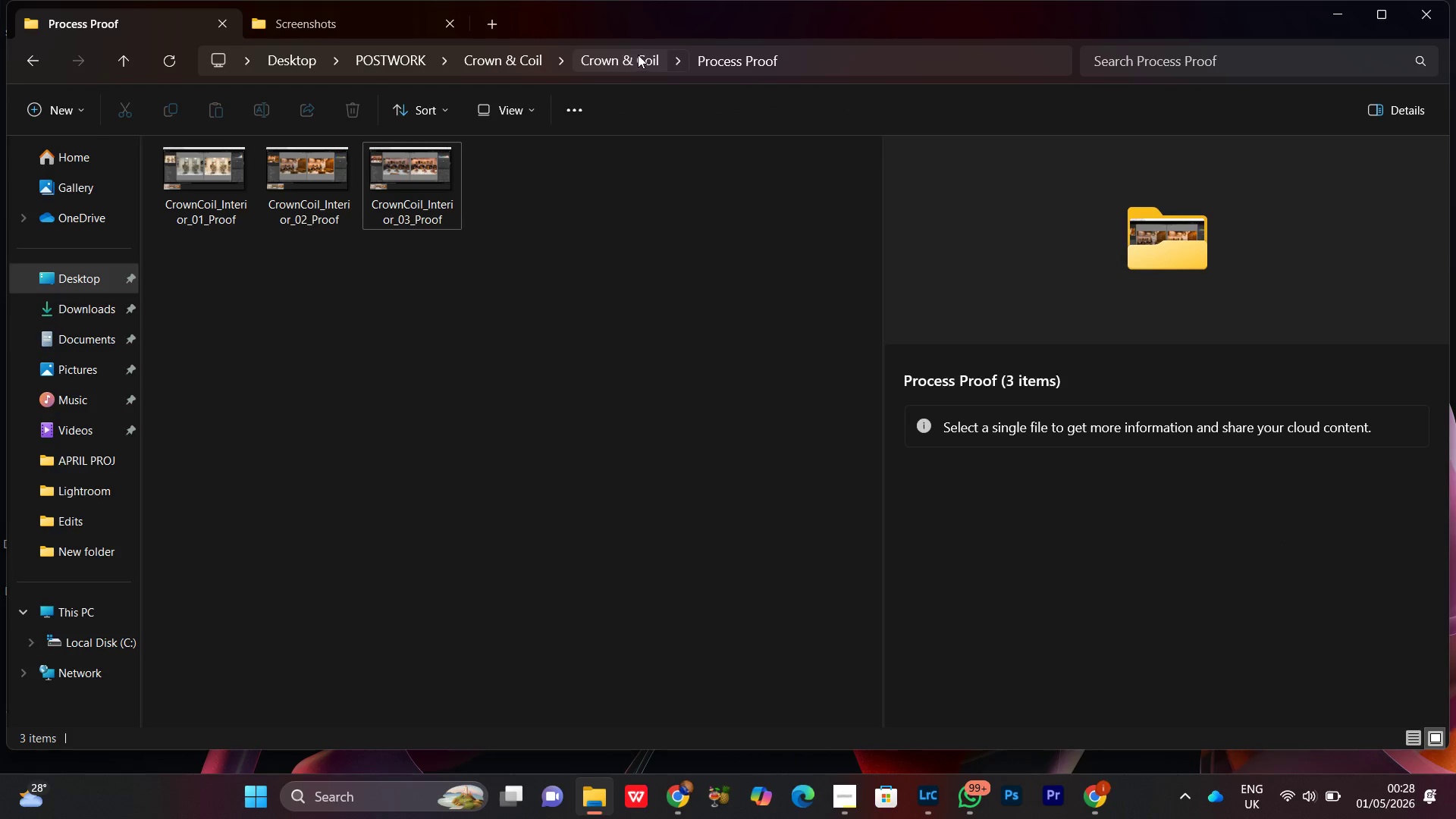 
left_click([636, 56])
 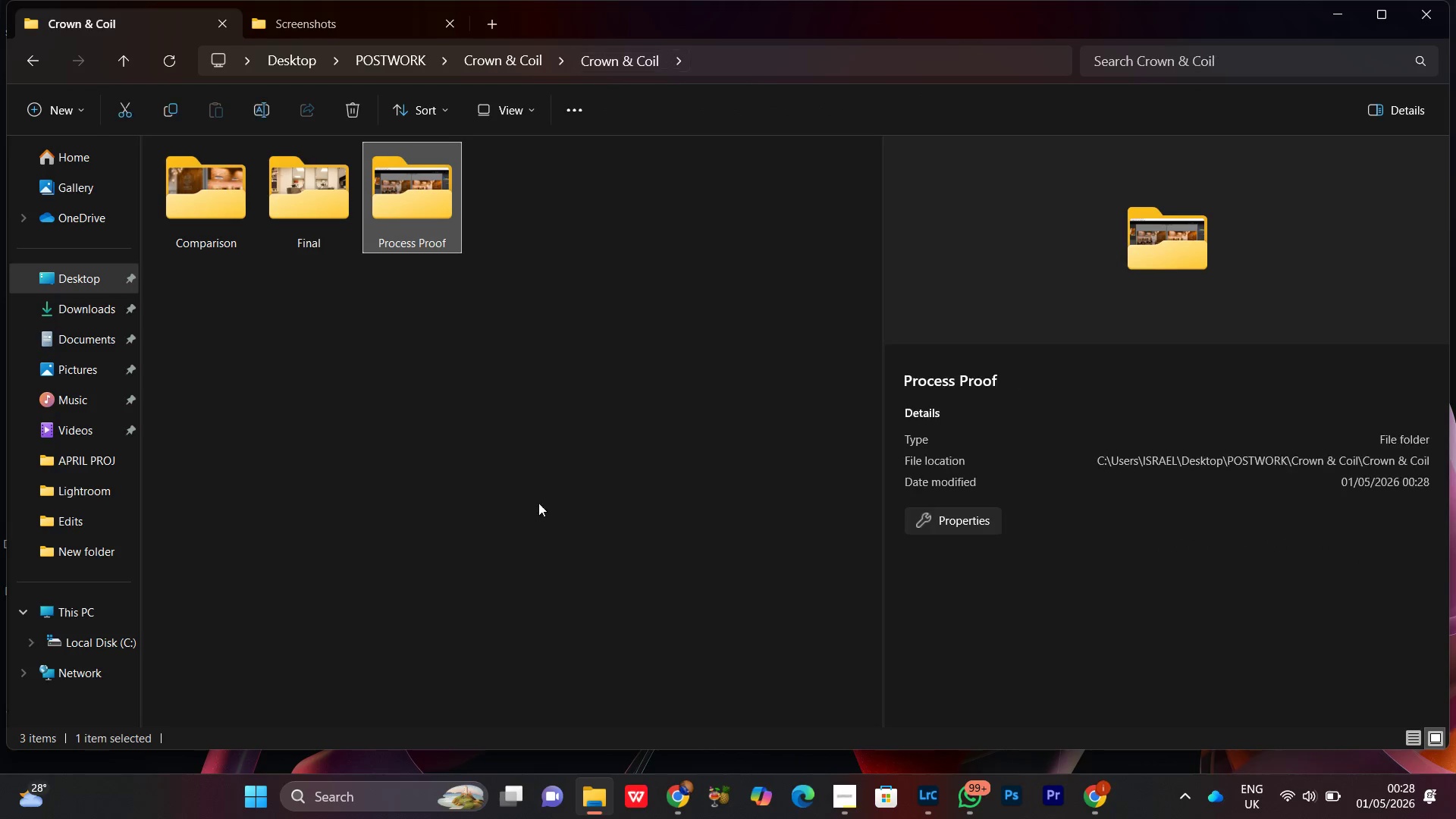 
left_click([527, 513])
 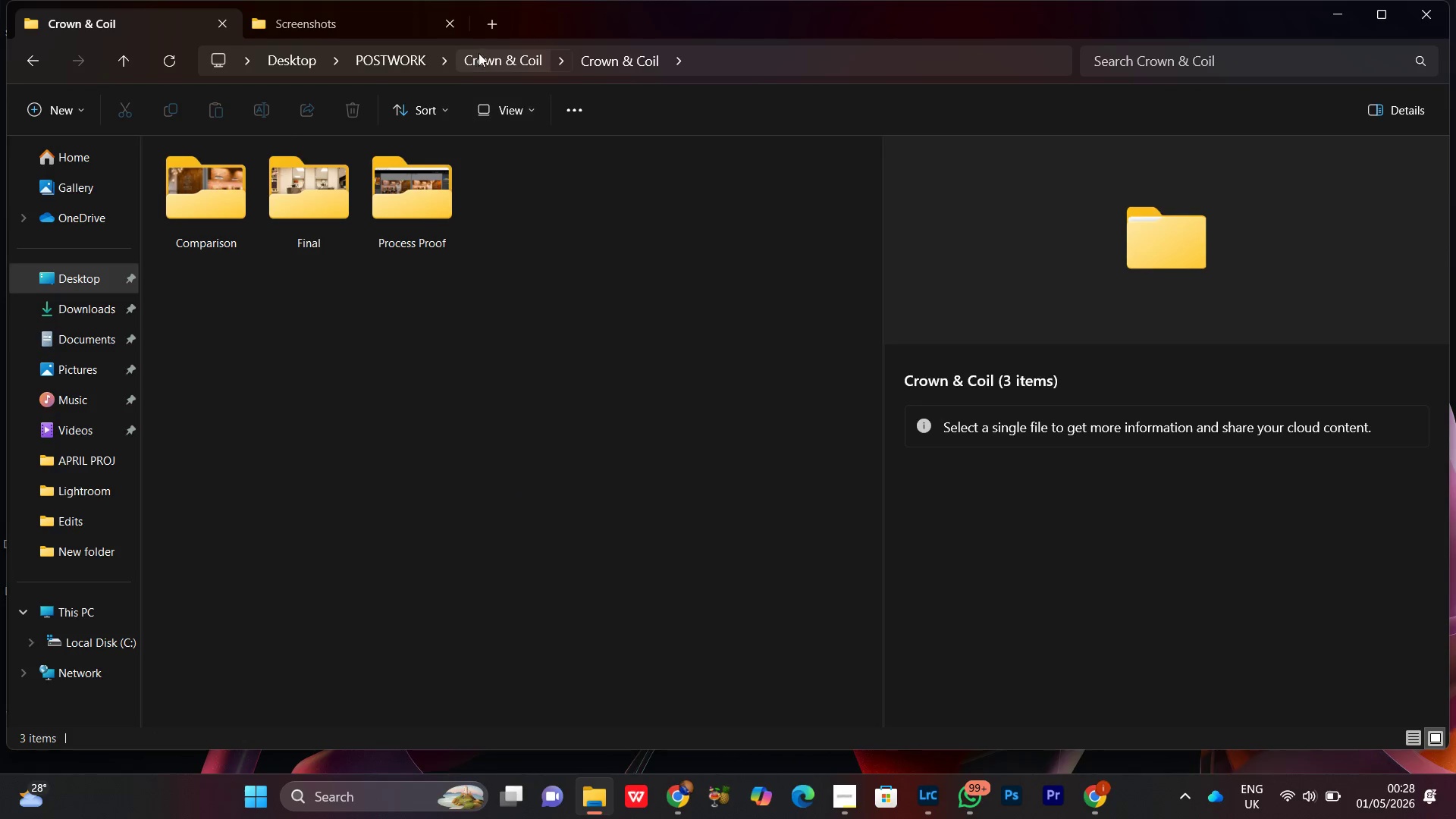 
left_click([479, 52])
 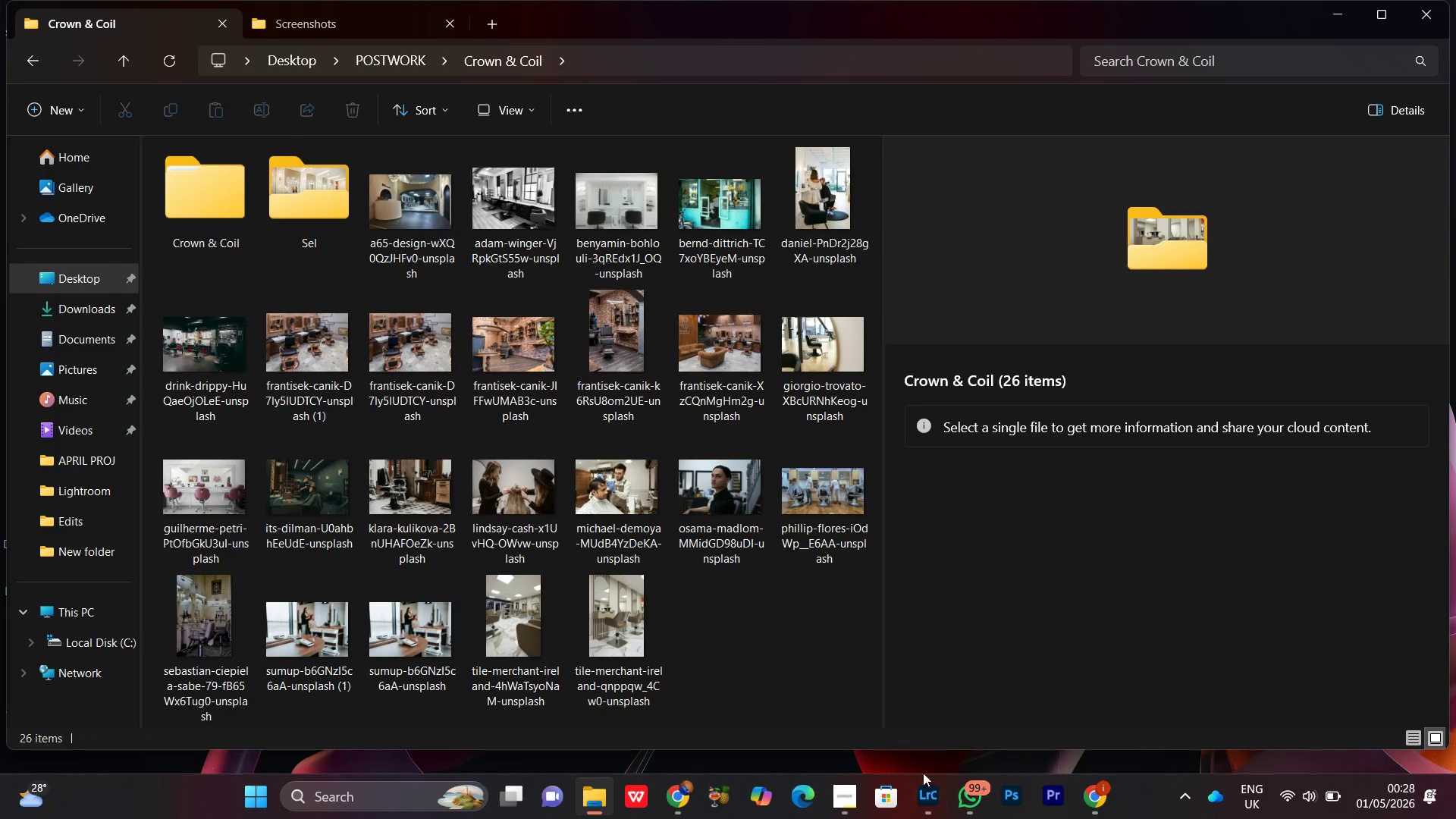 
left_click([848, 803])